 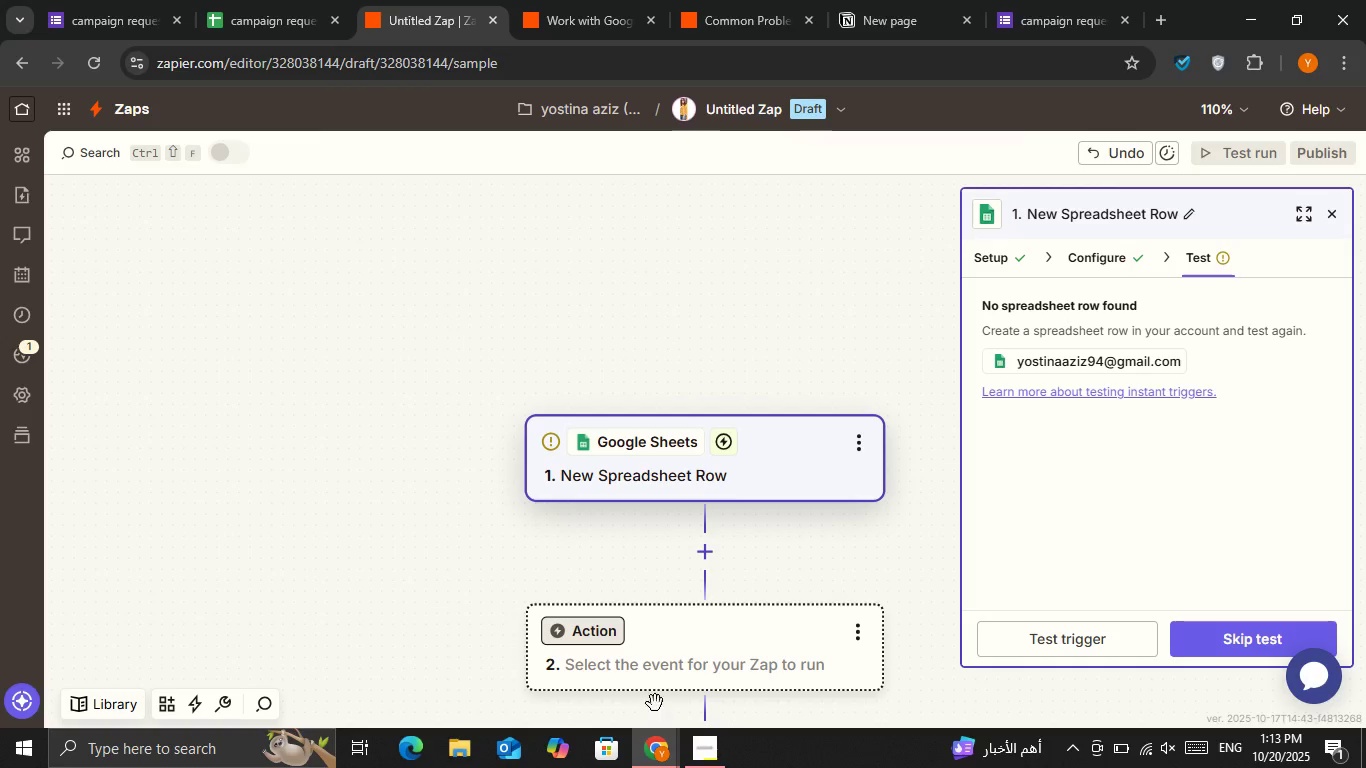 
left_click_drag(start_coordinate=[979, 303], to_coordinate=[1065, 294])
 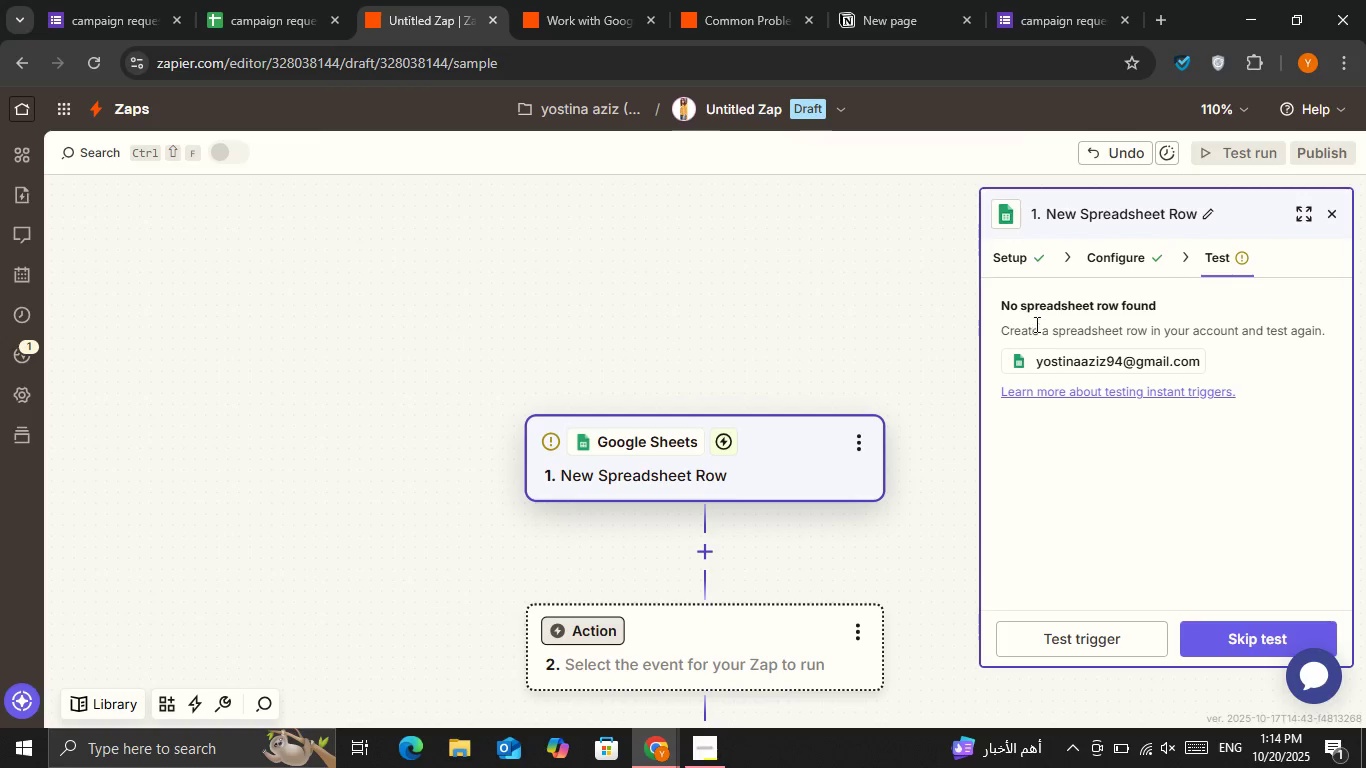 
left_click_drag(start_coordinate=[997, 332], to_coordinate=[1209, 325])
 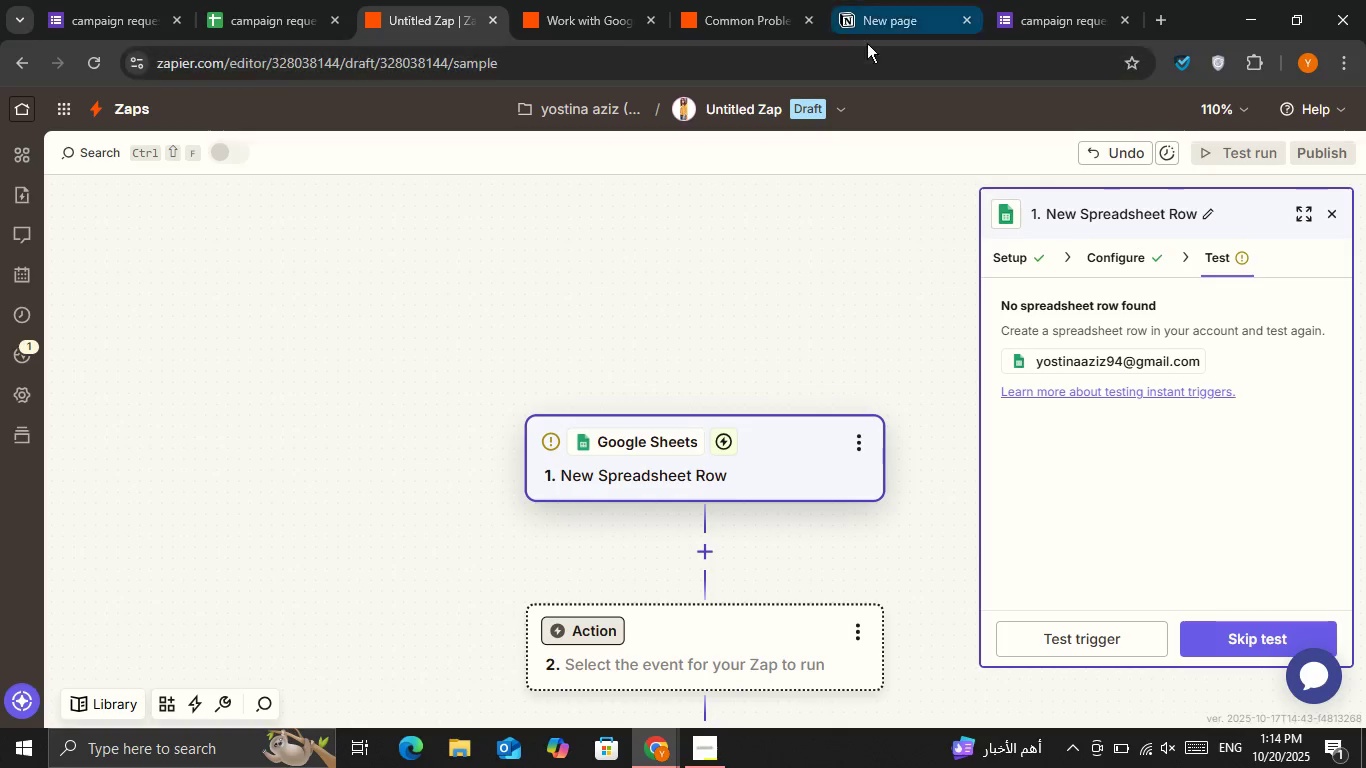 
left_click([225, 12])
 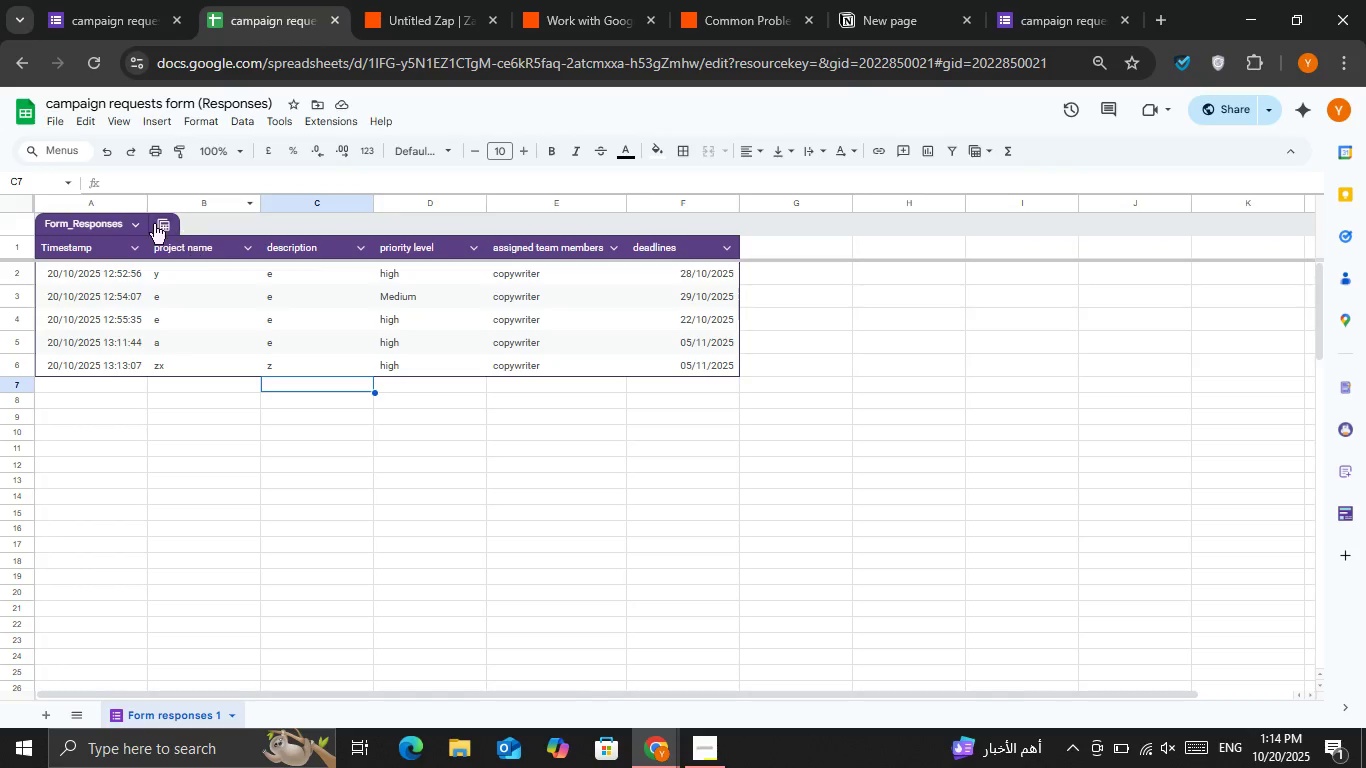 
left_click([131, 225])
 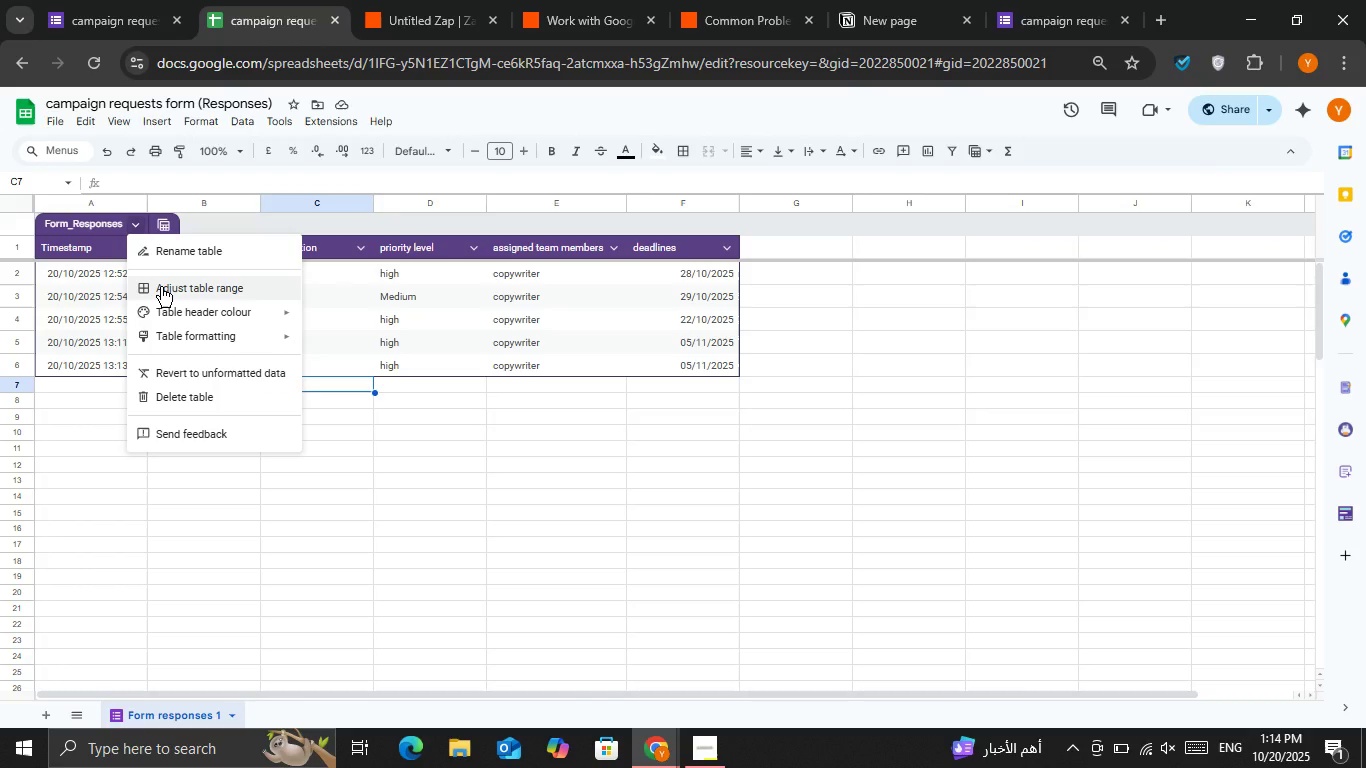 
left_click([161, 287])
 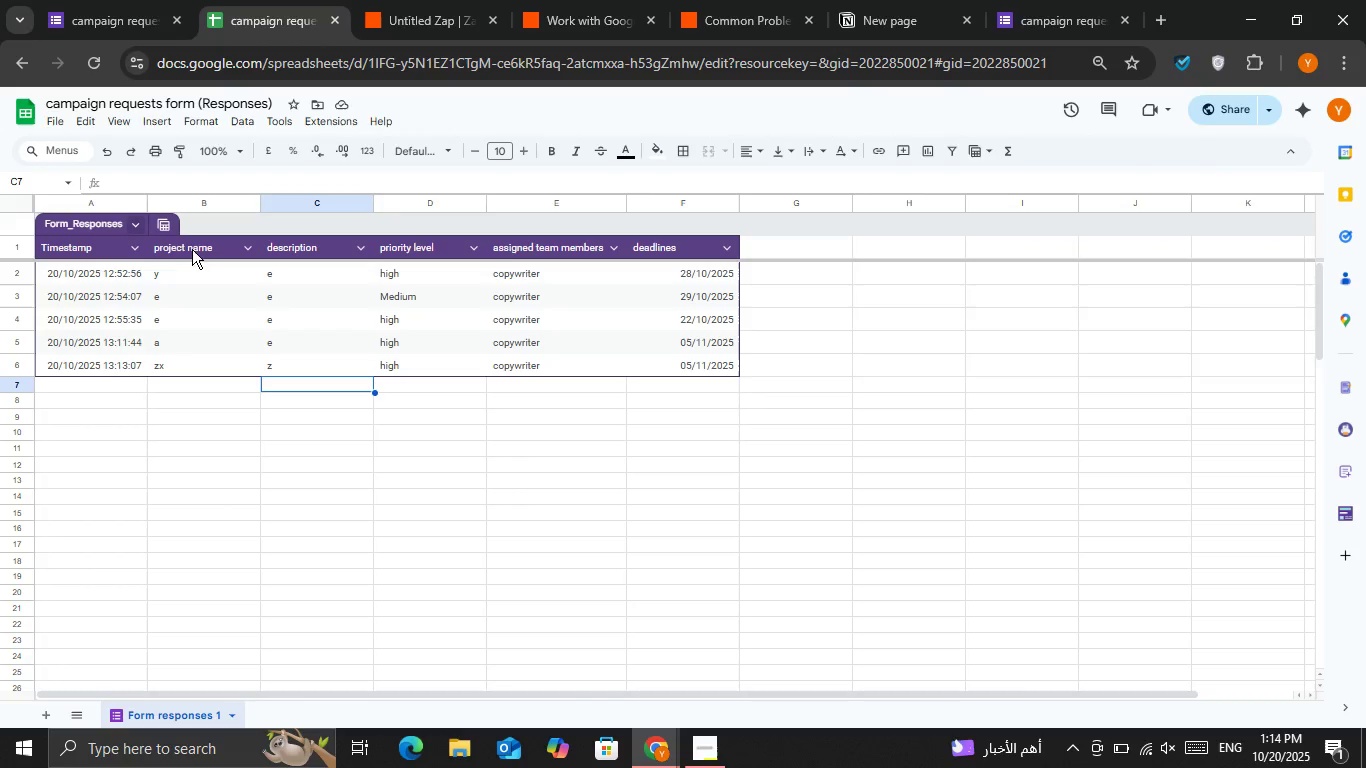 
left_click([130, 214])
 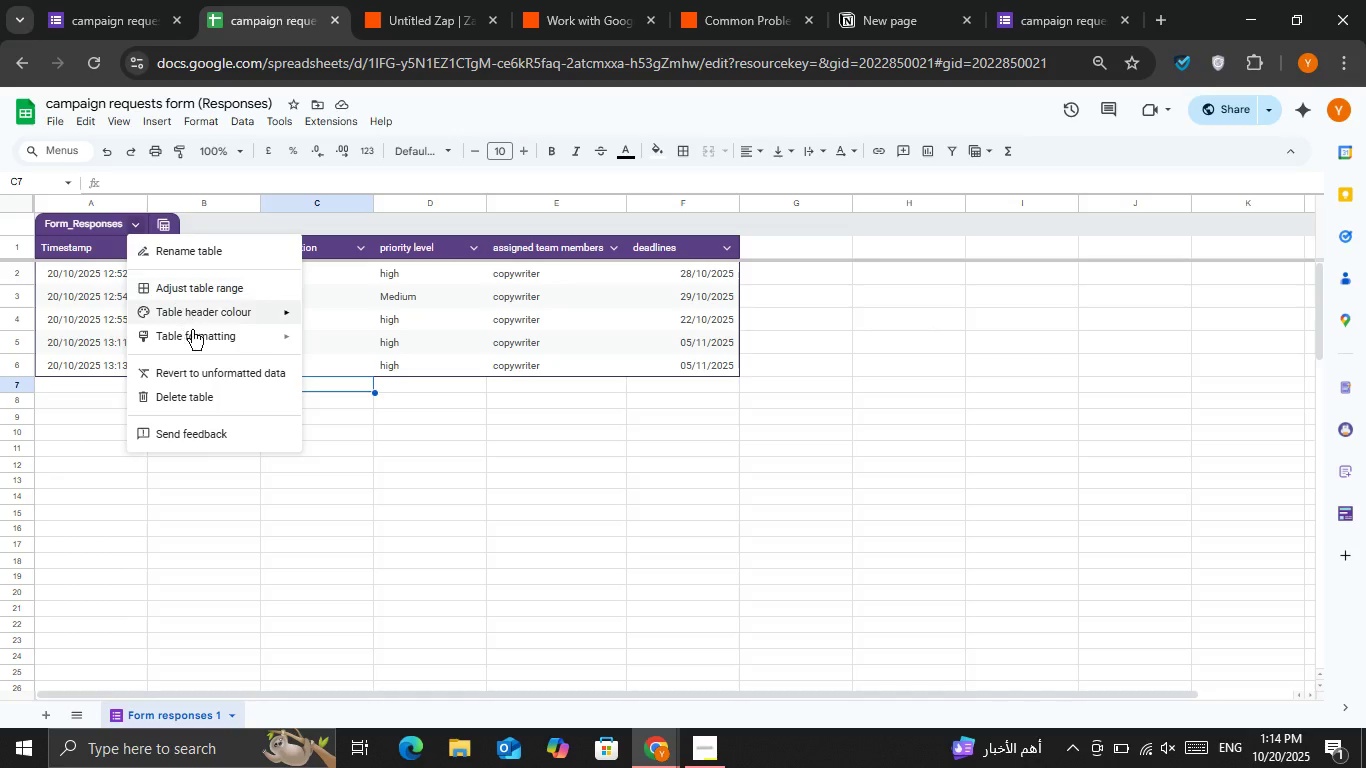 
left_click([199, 367])
 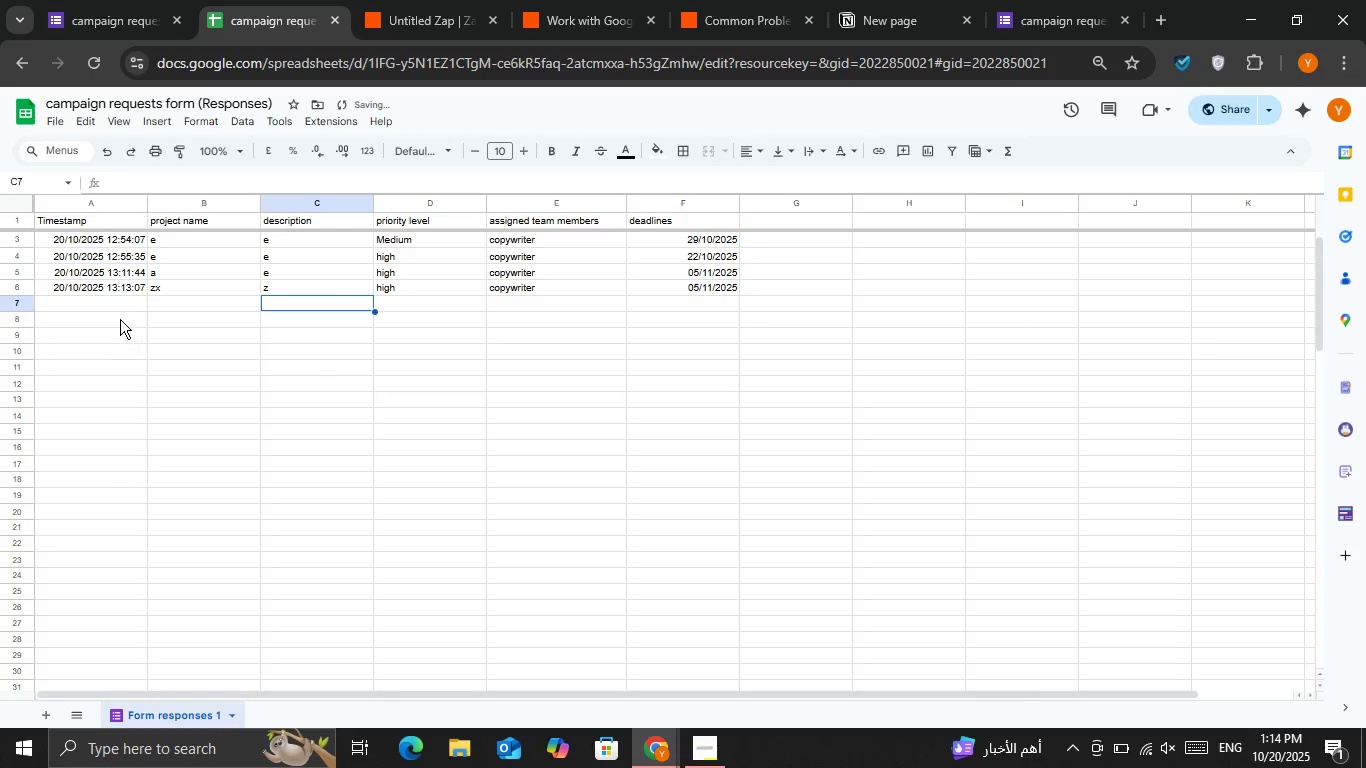 
left_click([114, 306])
 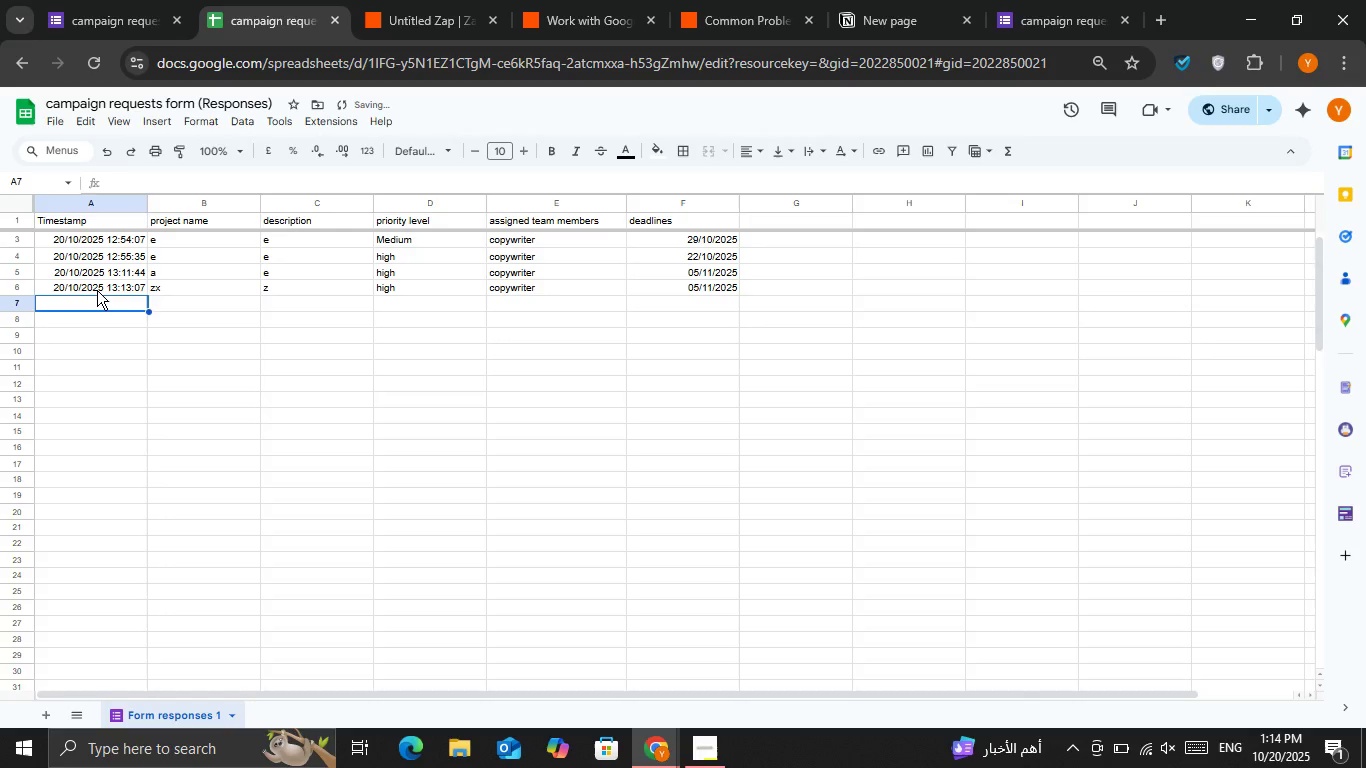 
left_click_drag(start_coordinate=[97, 290], to_coordinate=[710, 283])
 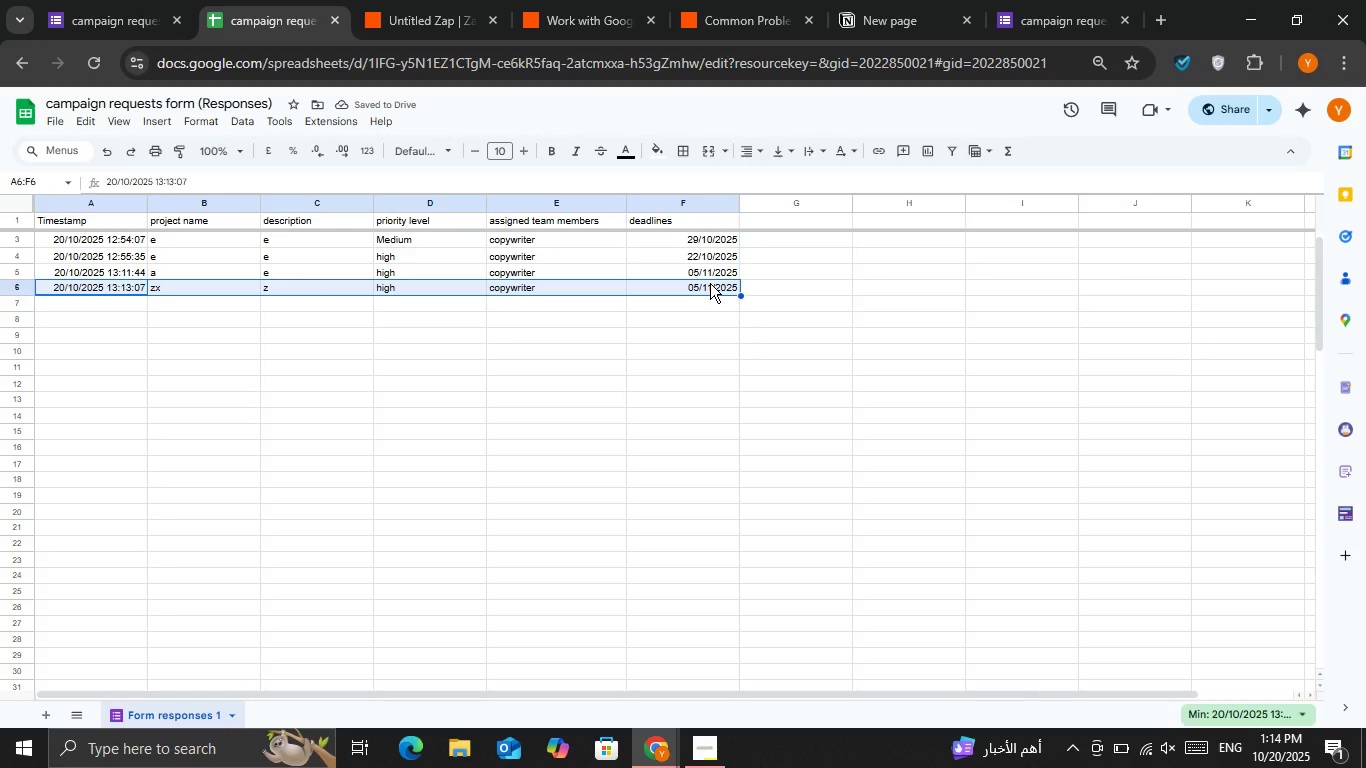 
key(Control+C)
 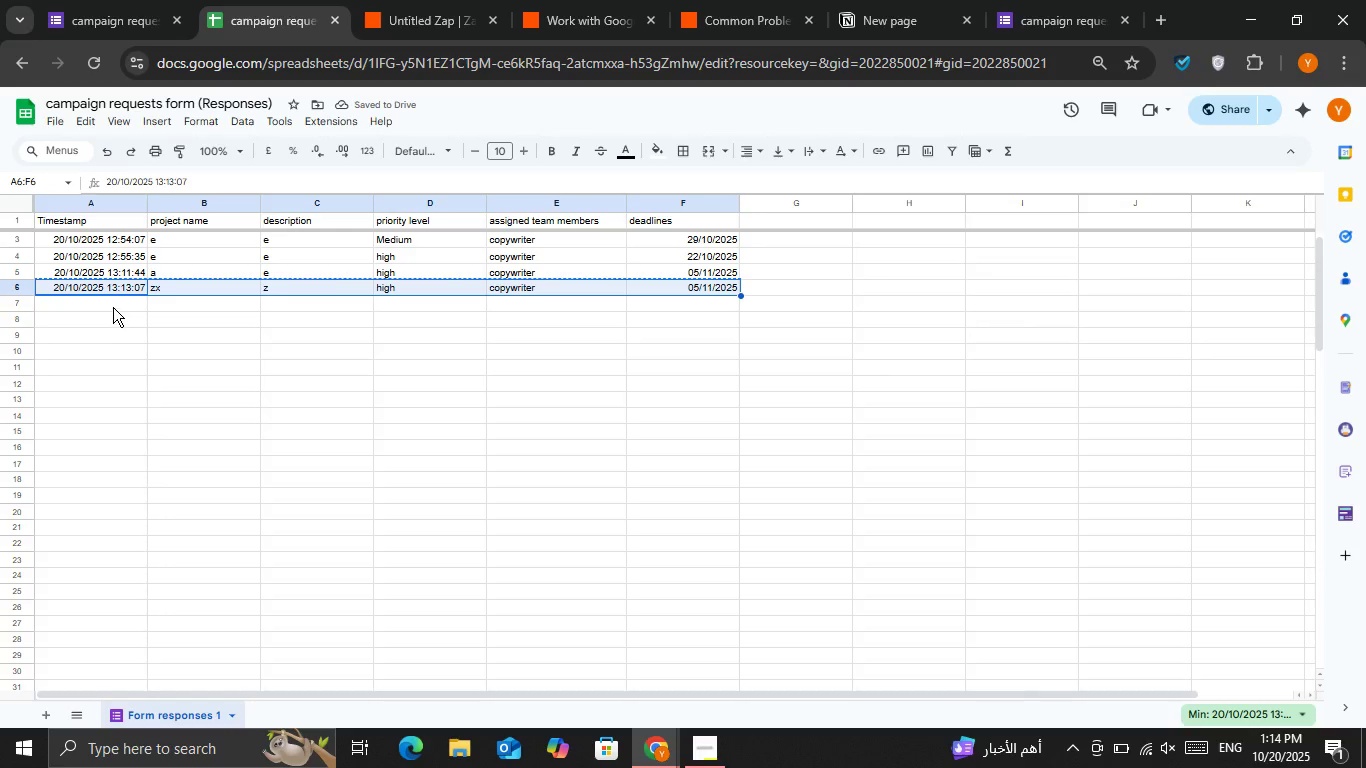 
left_click([113, 307])
 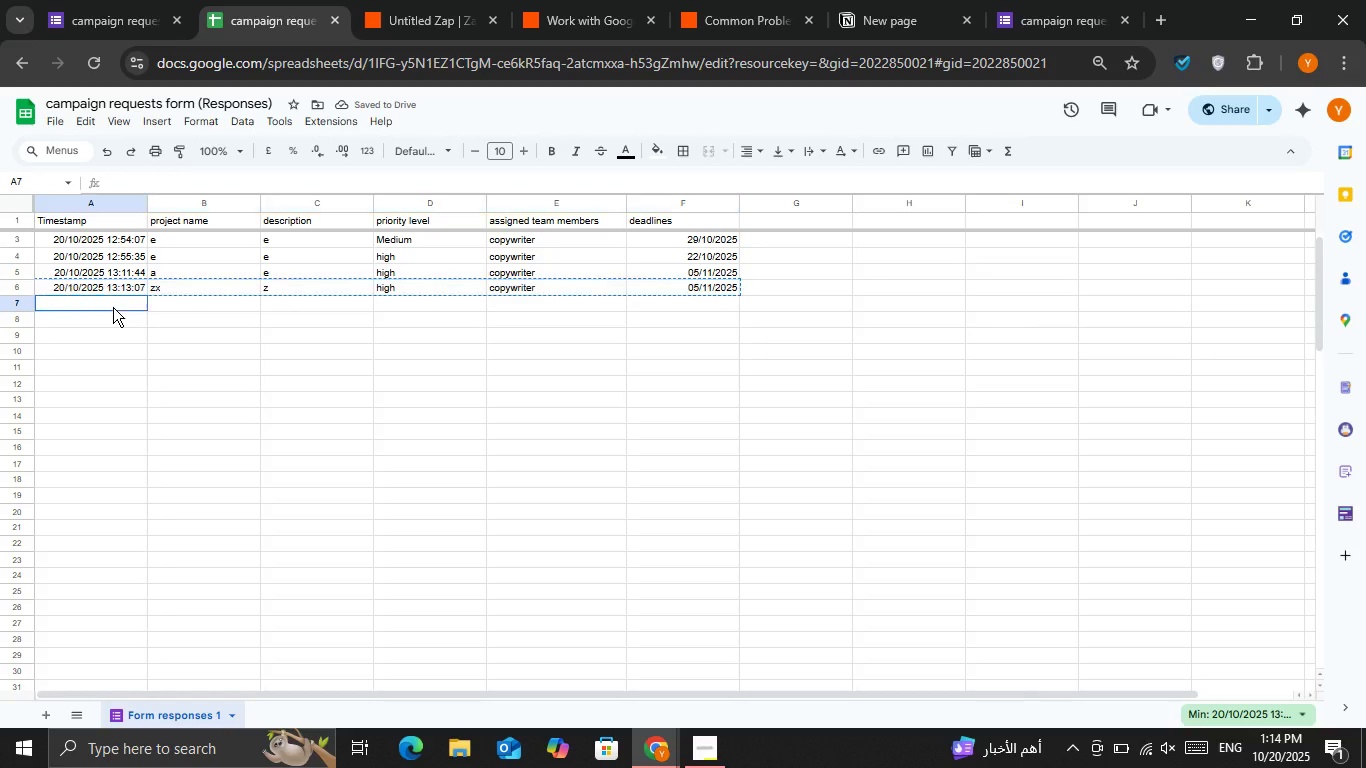 
key(Control+V)
 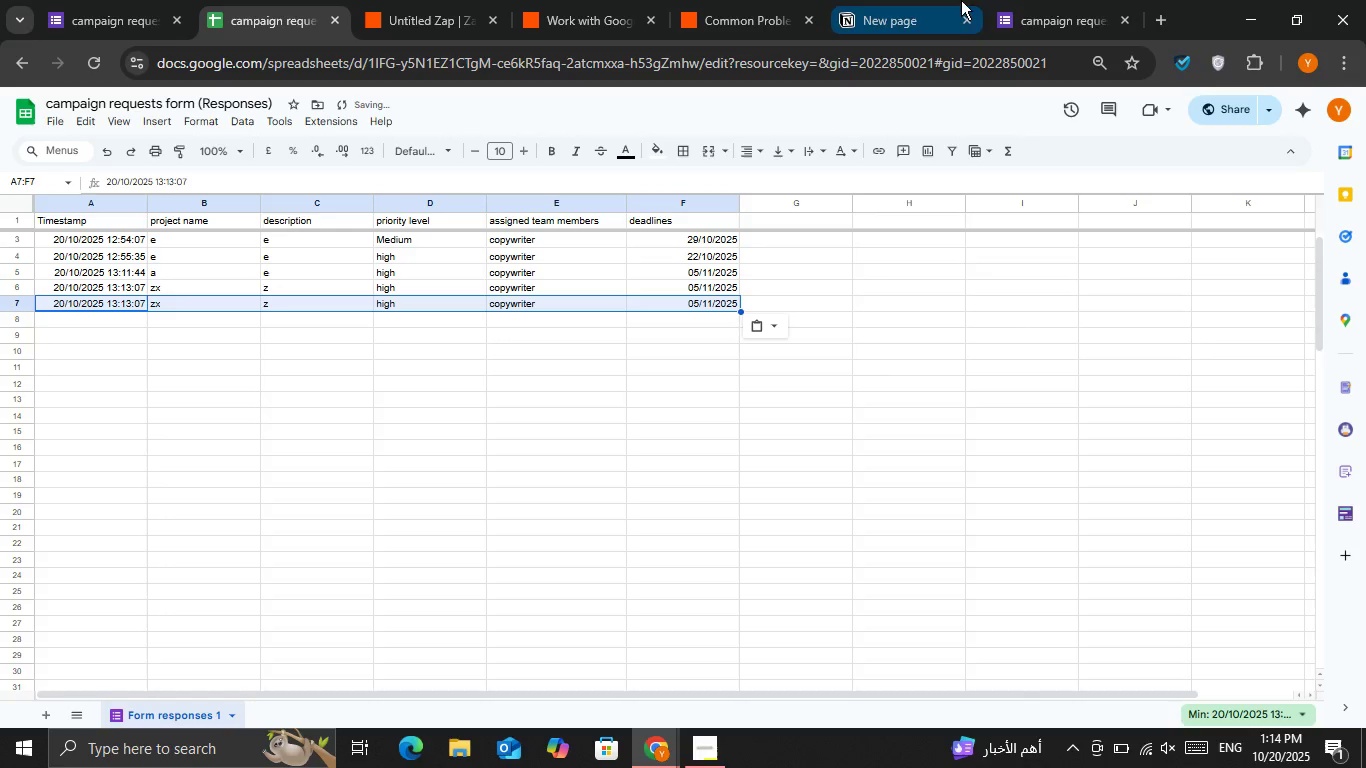 
left_click([1033, 0])
 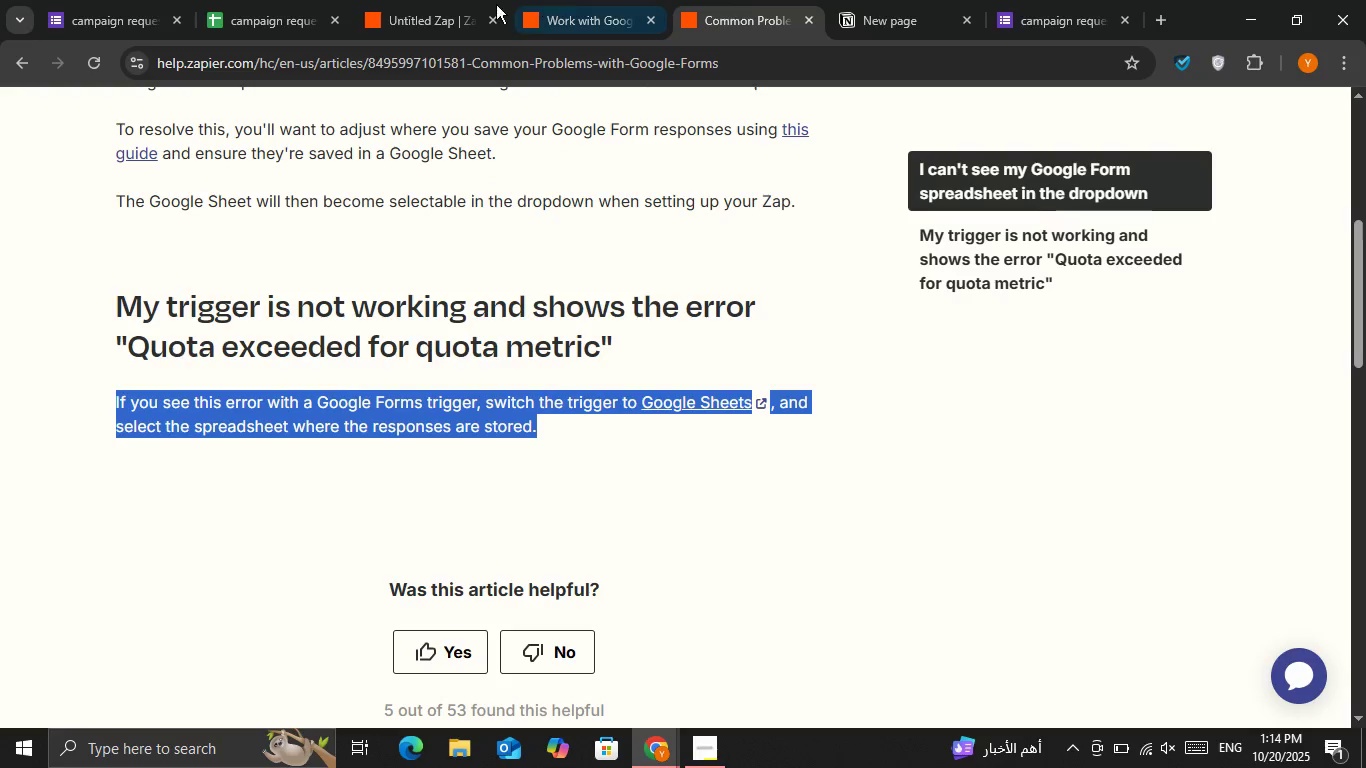 
double_click([466, 5])
 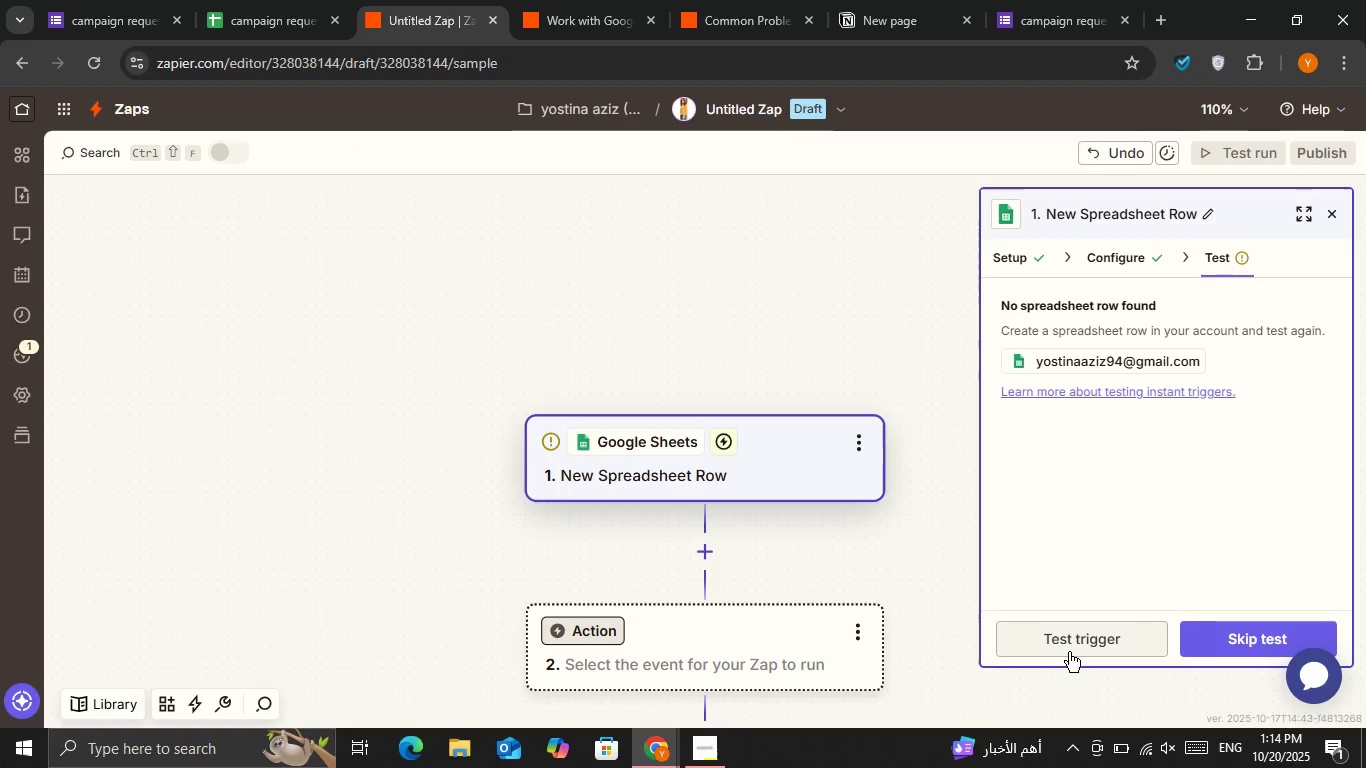 
left_click([1069, 652])
 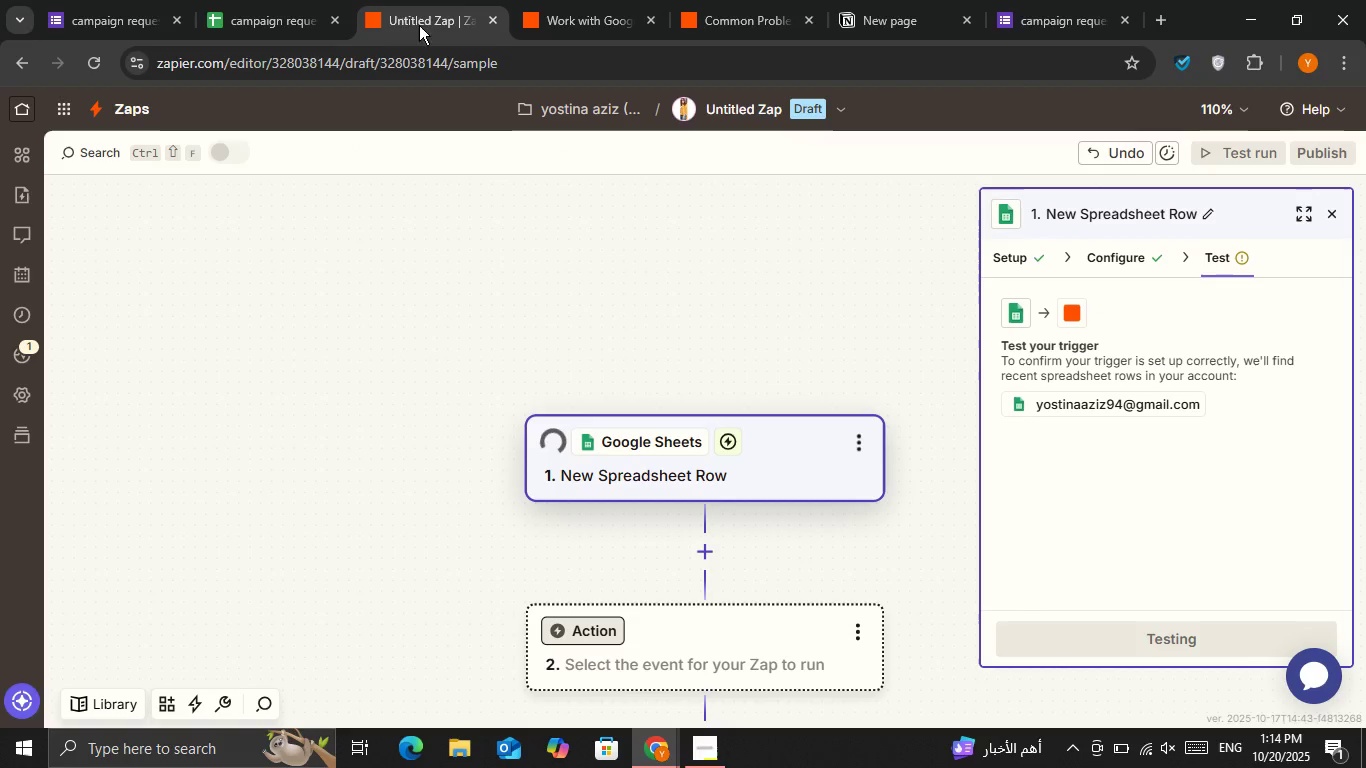 
left_click([309, 3])
 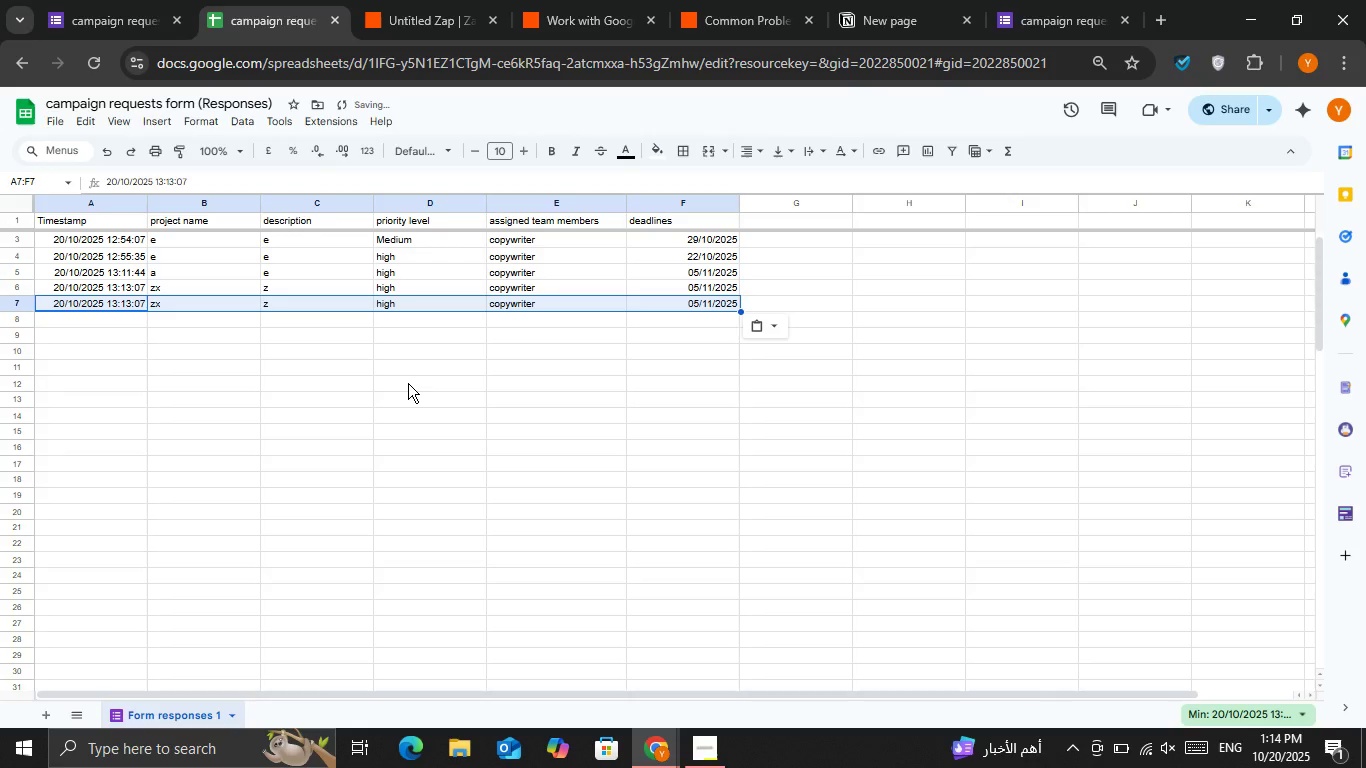 
left_click([410, 385])
 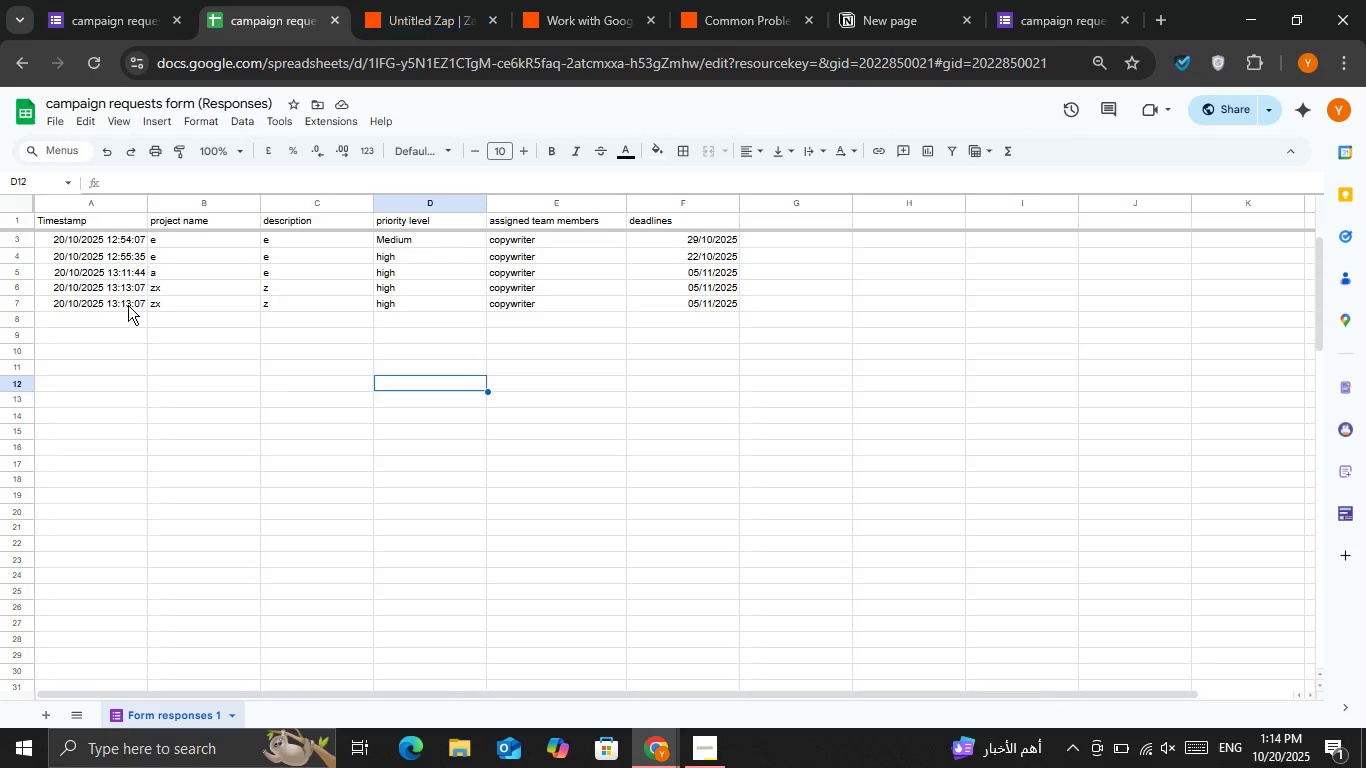 
left_click([124, 318])
 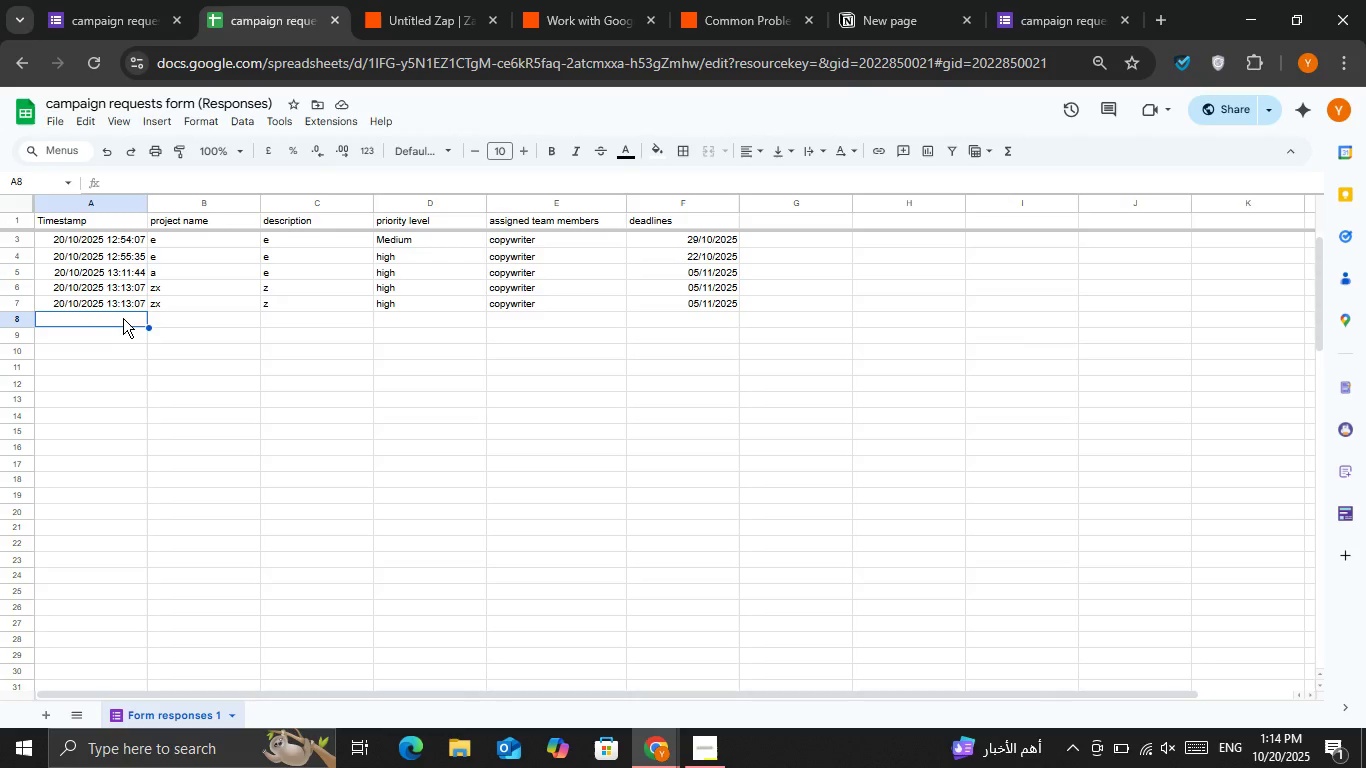 
key(Control+V)
 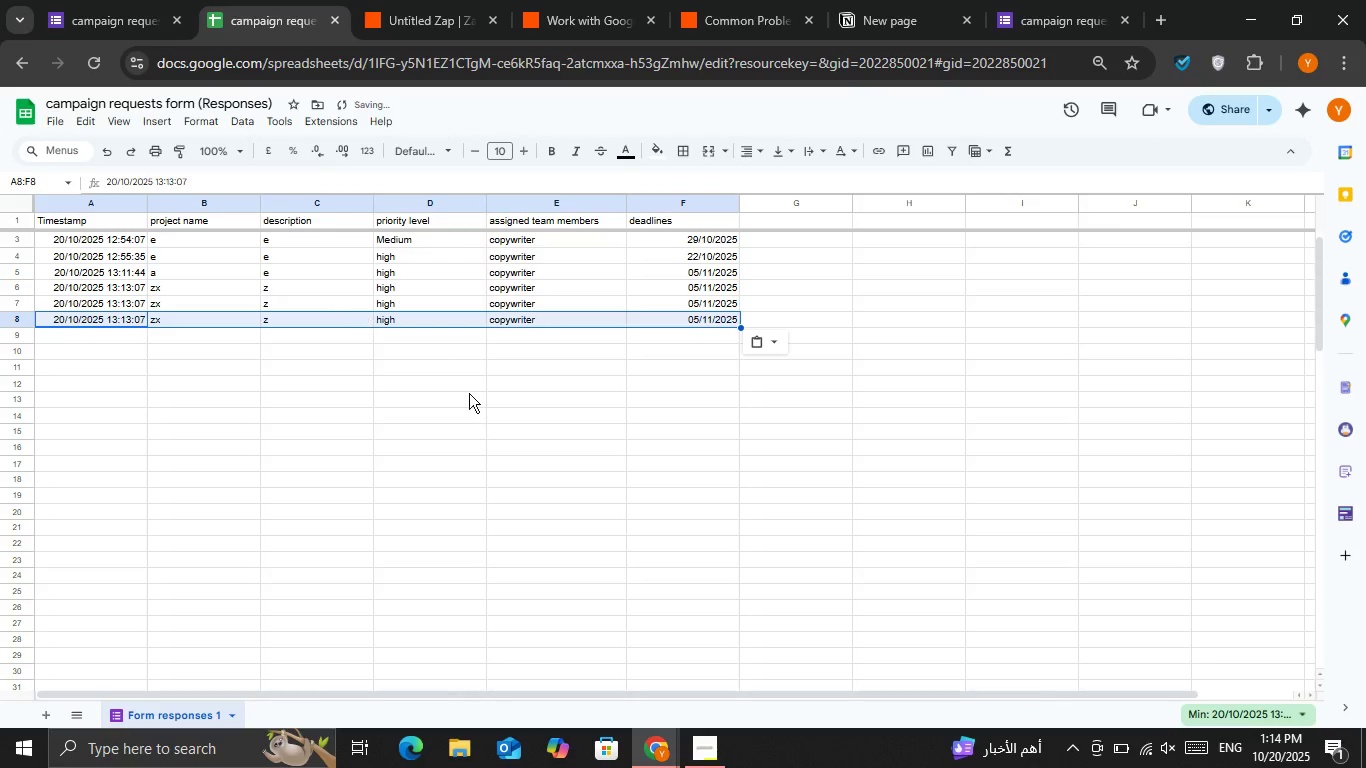 
left_click([469, 403])
 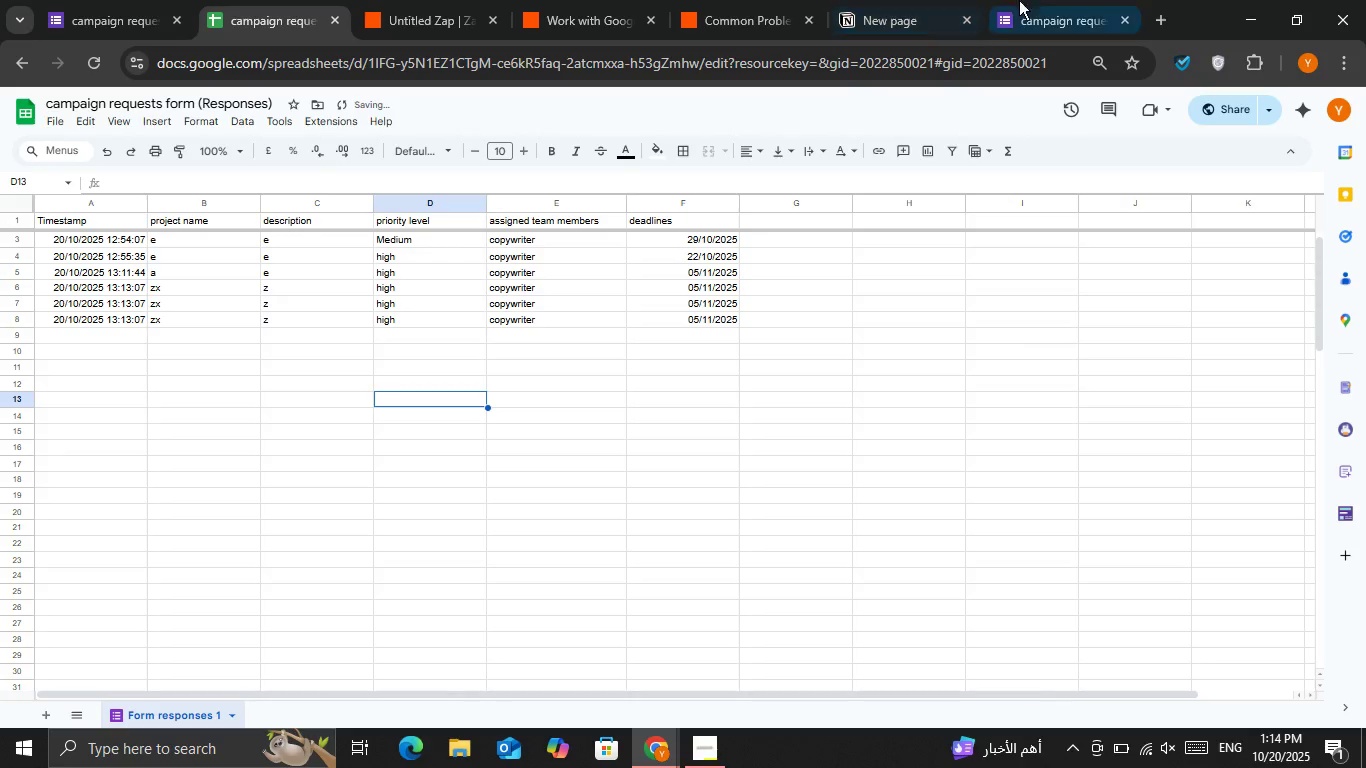 
left_click([1036, 0])
 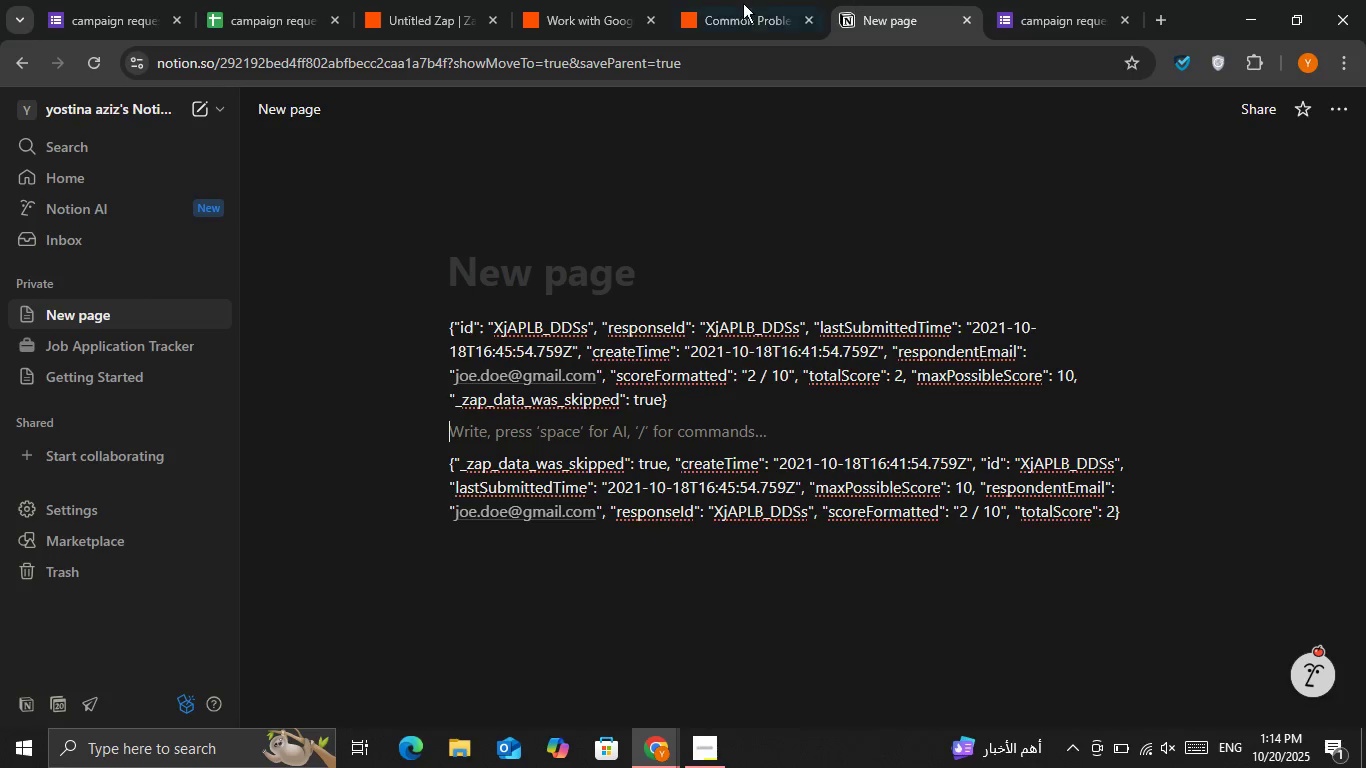 
double_click([653, 3])
 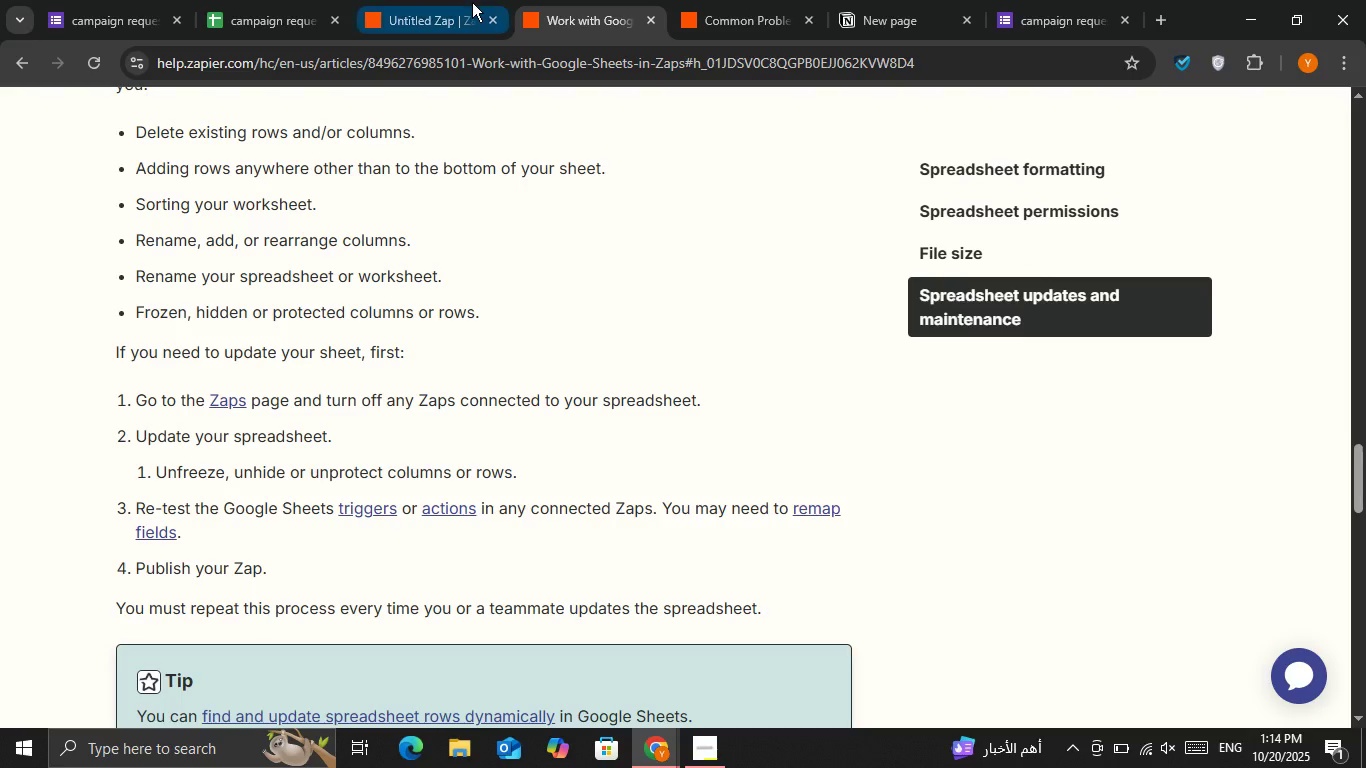 
triple_click([472, 2])
 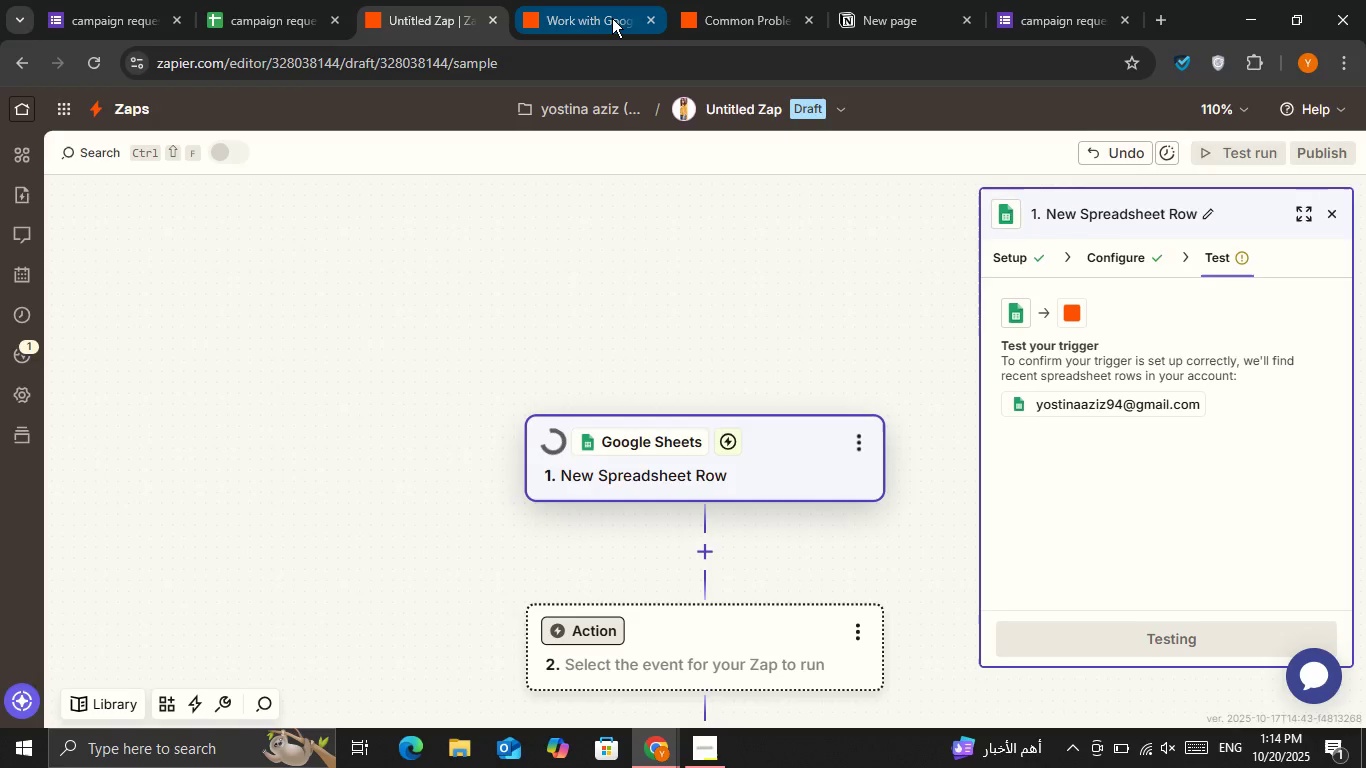 
left_click([612, 18])
 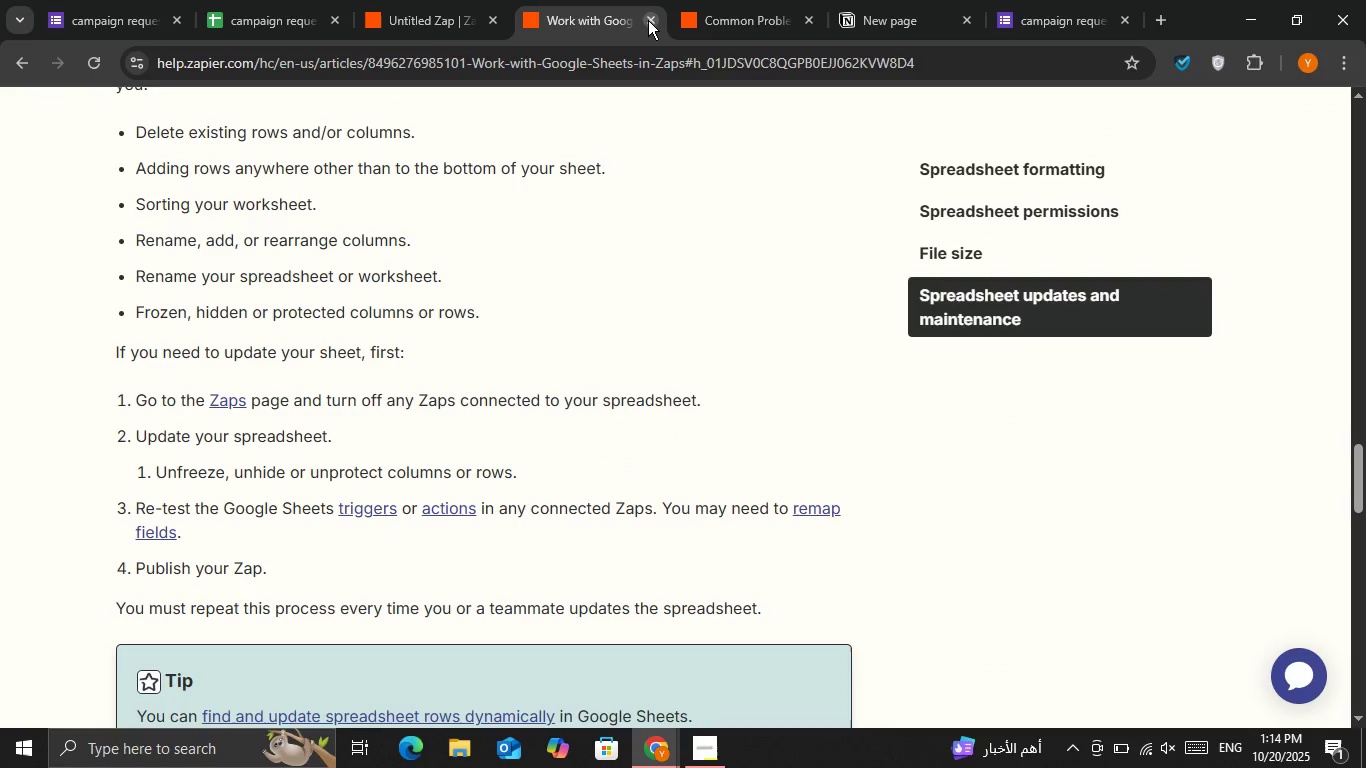 
left_click([649, 20])
 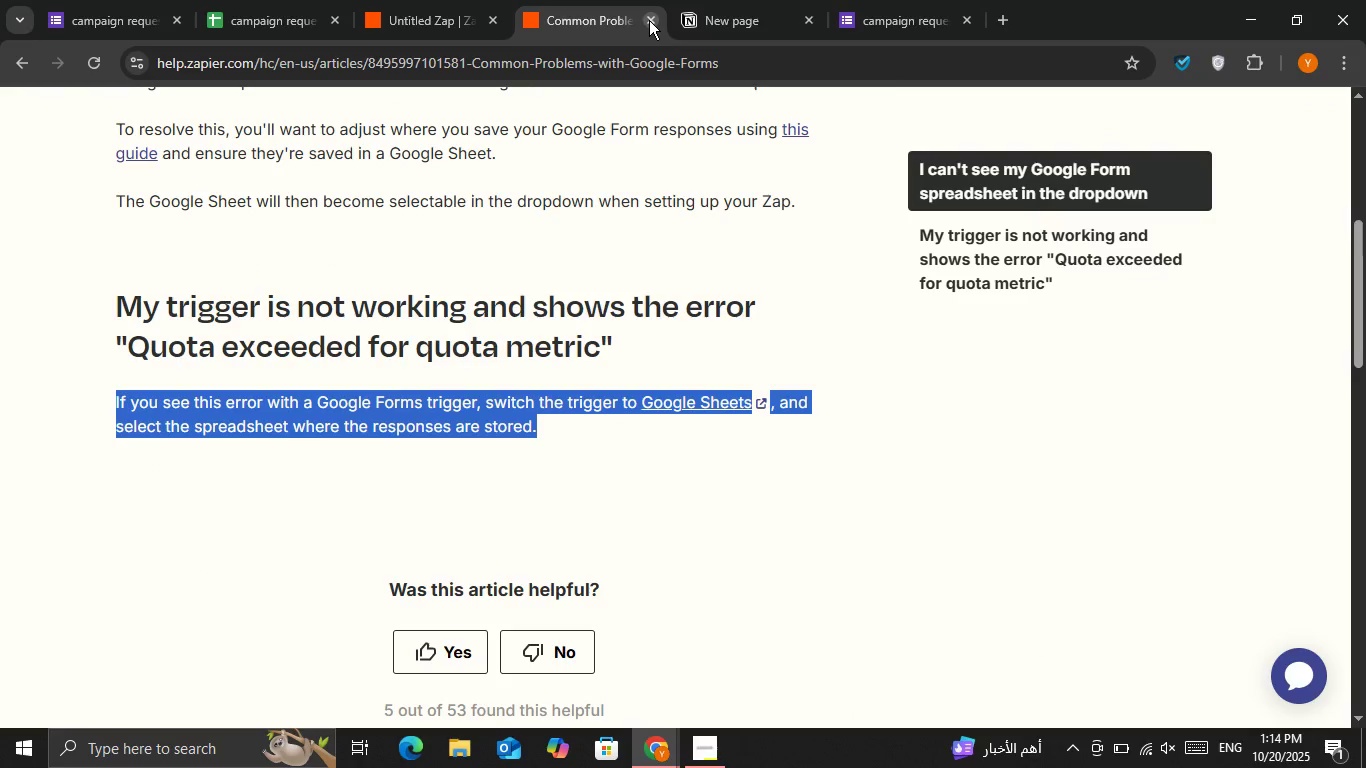 
left_click([649, 20])
 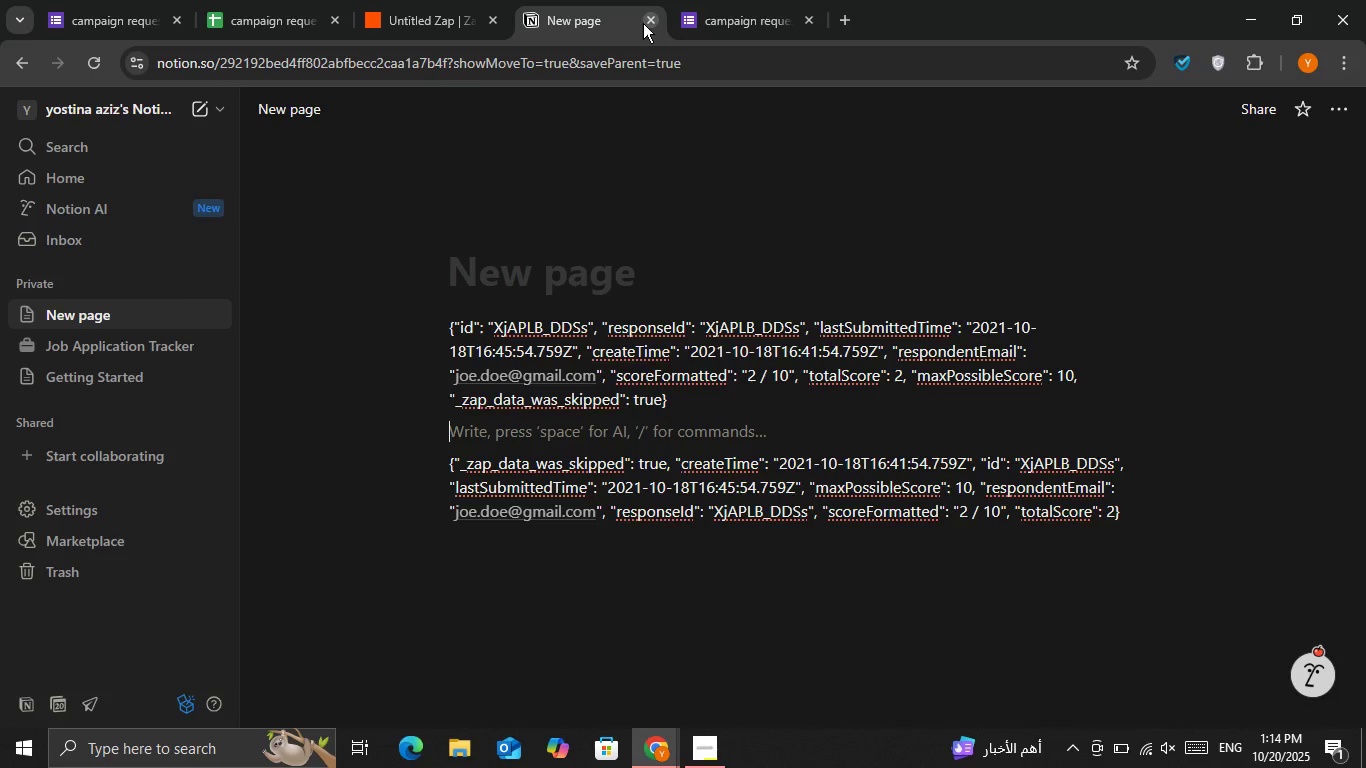 
mouse_move([460, 51])
 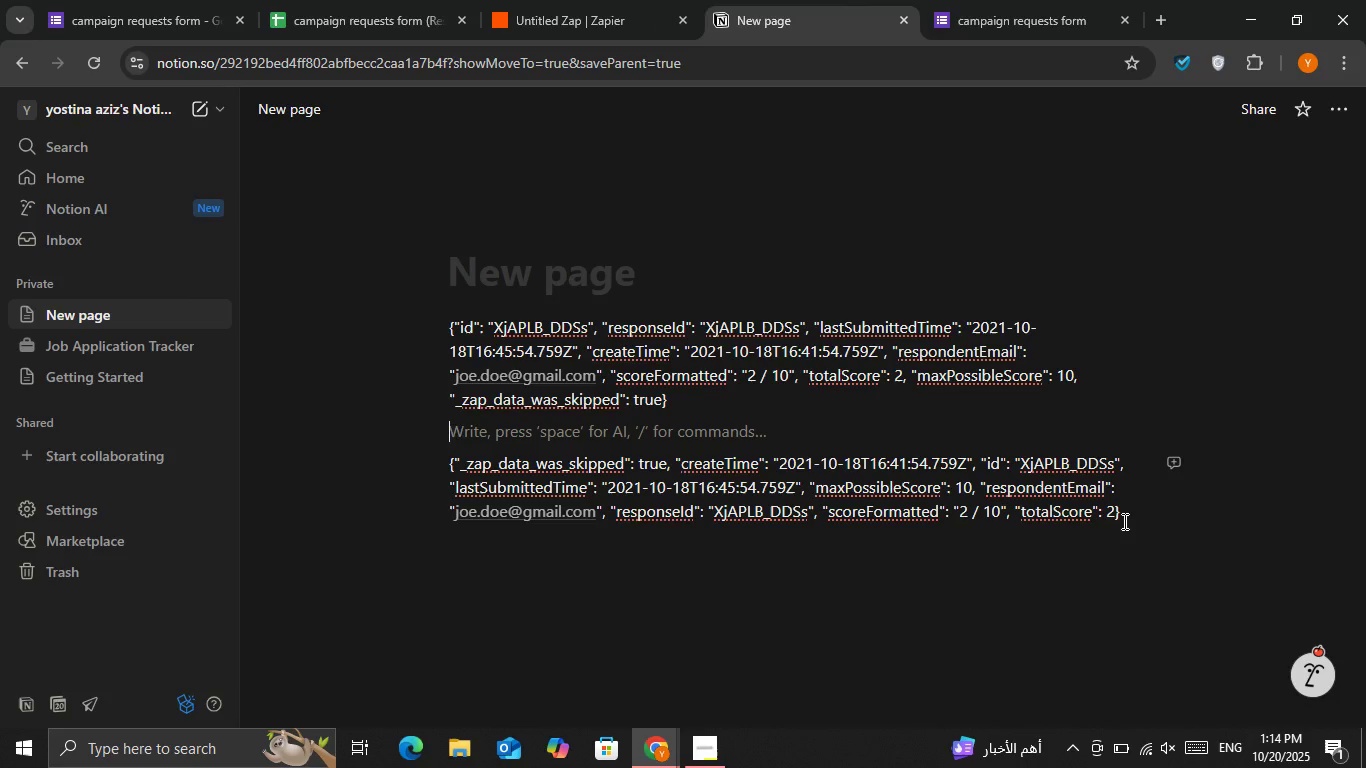 
left_click_drag(start_coordinate=[1145, 515], to_coordinate=[452, 331])
 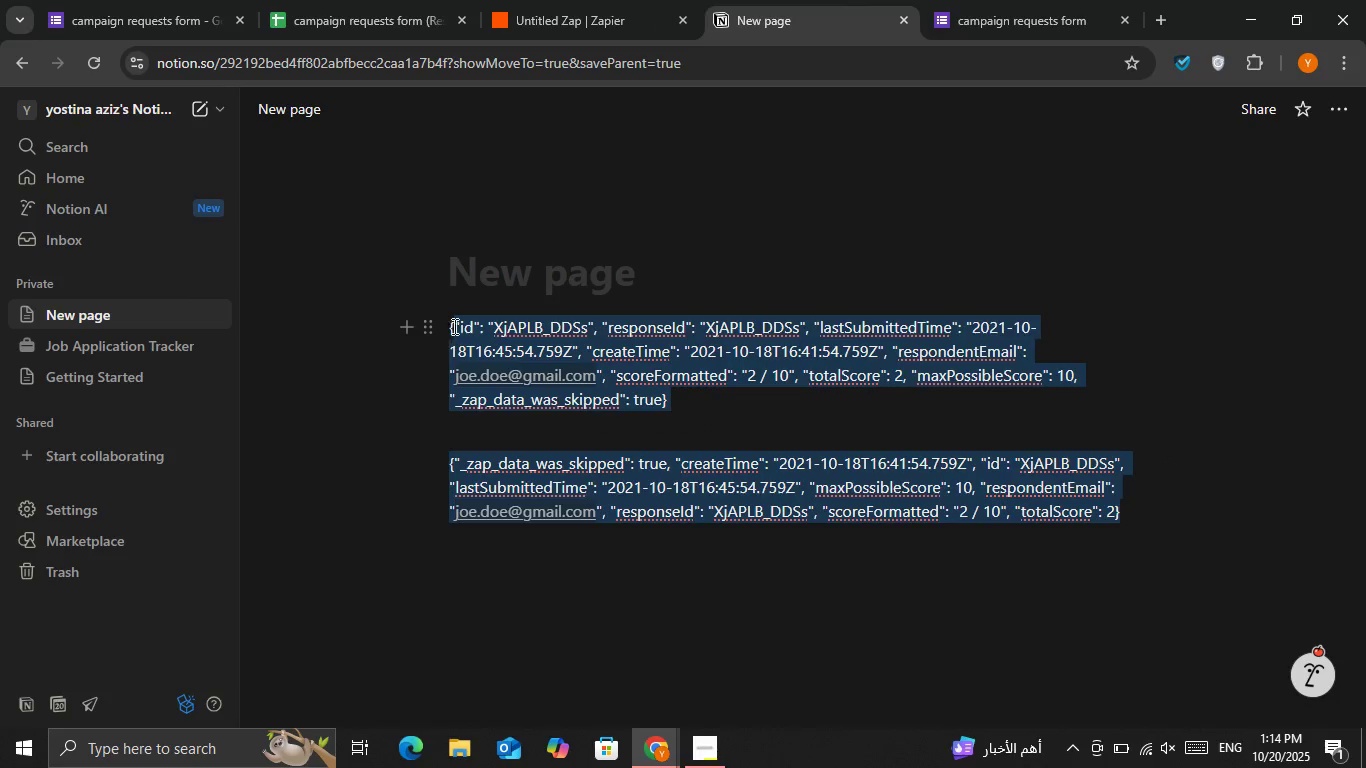 
key(Backspace)
 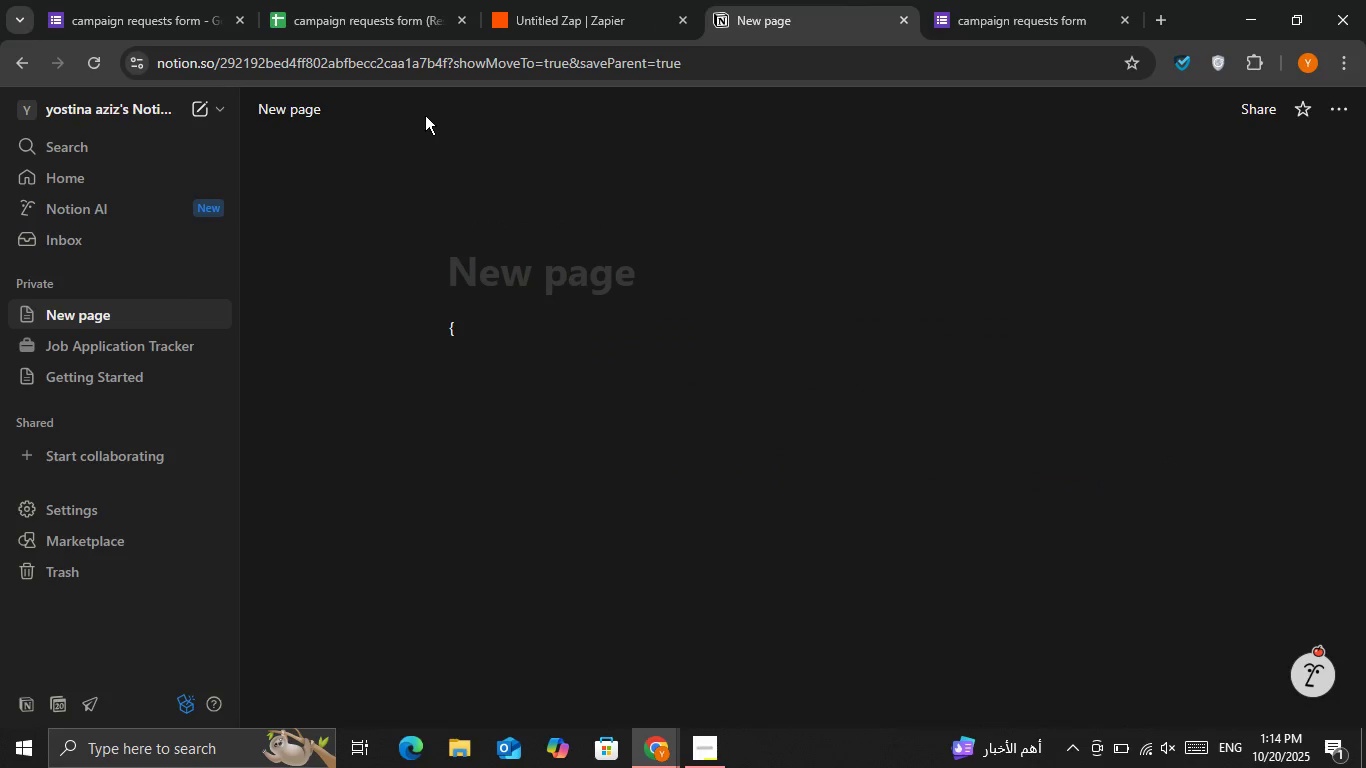 
key(Backspace)
 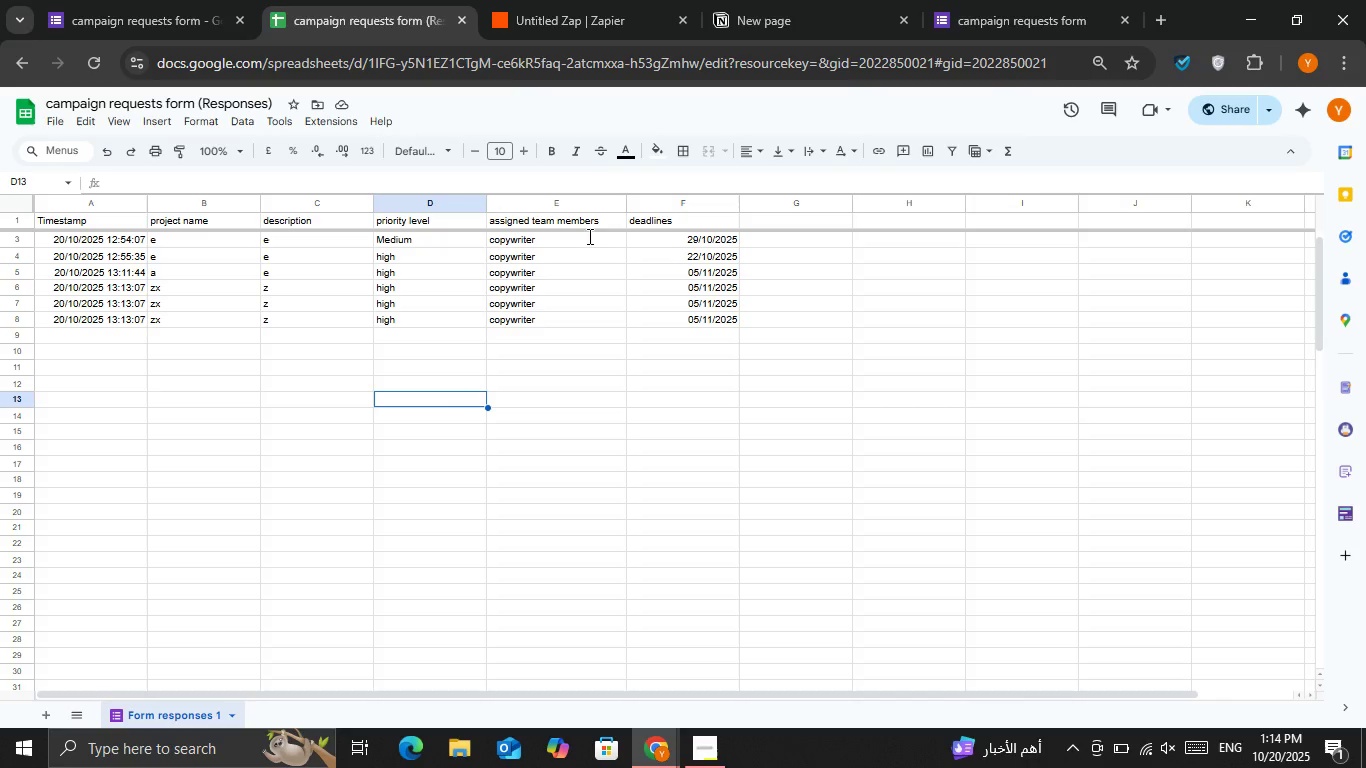 
left_click([532, 25])
 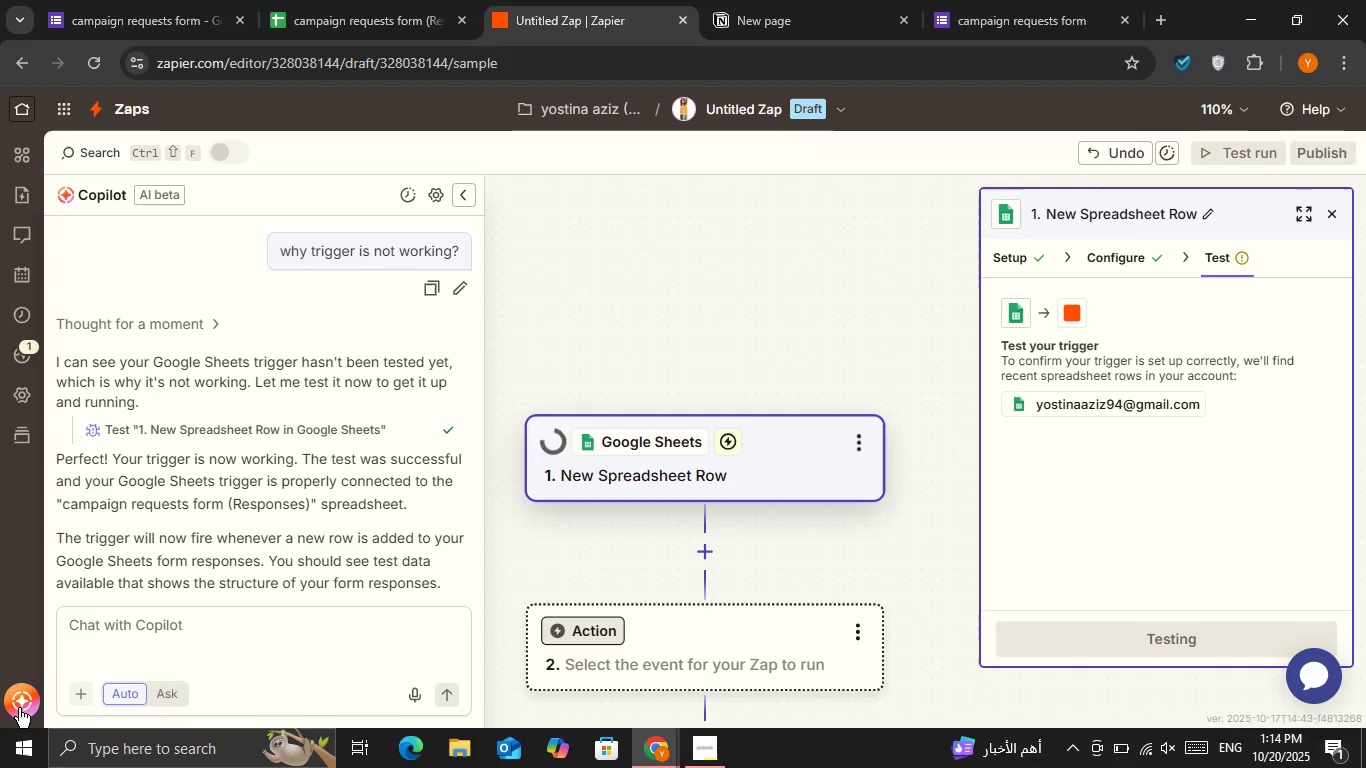 
scroll: coordinate [176, 484], scroll_direction: down, amount: 2.0
 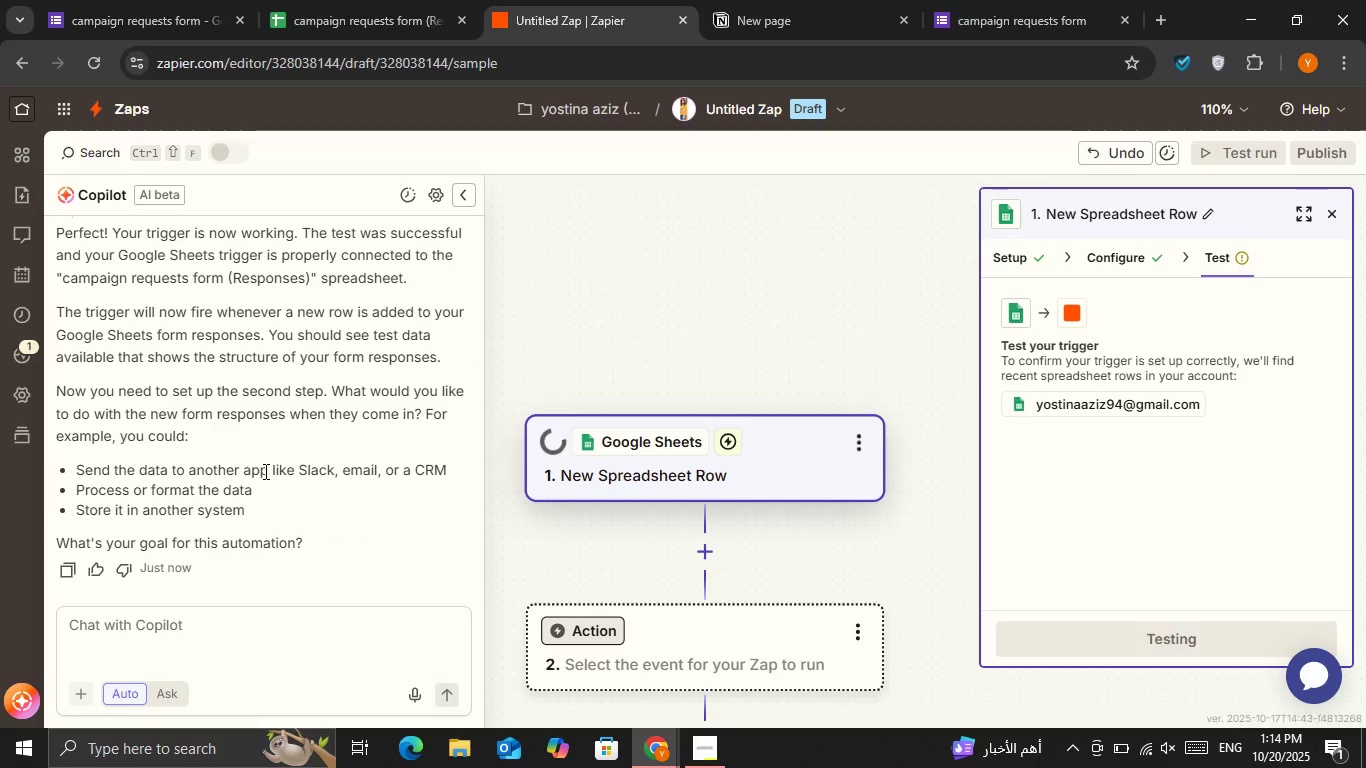 
scroll: coordinate [224, 417], scroll_direction: up, amount: 1.0
 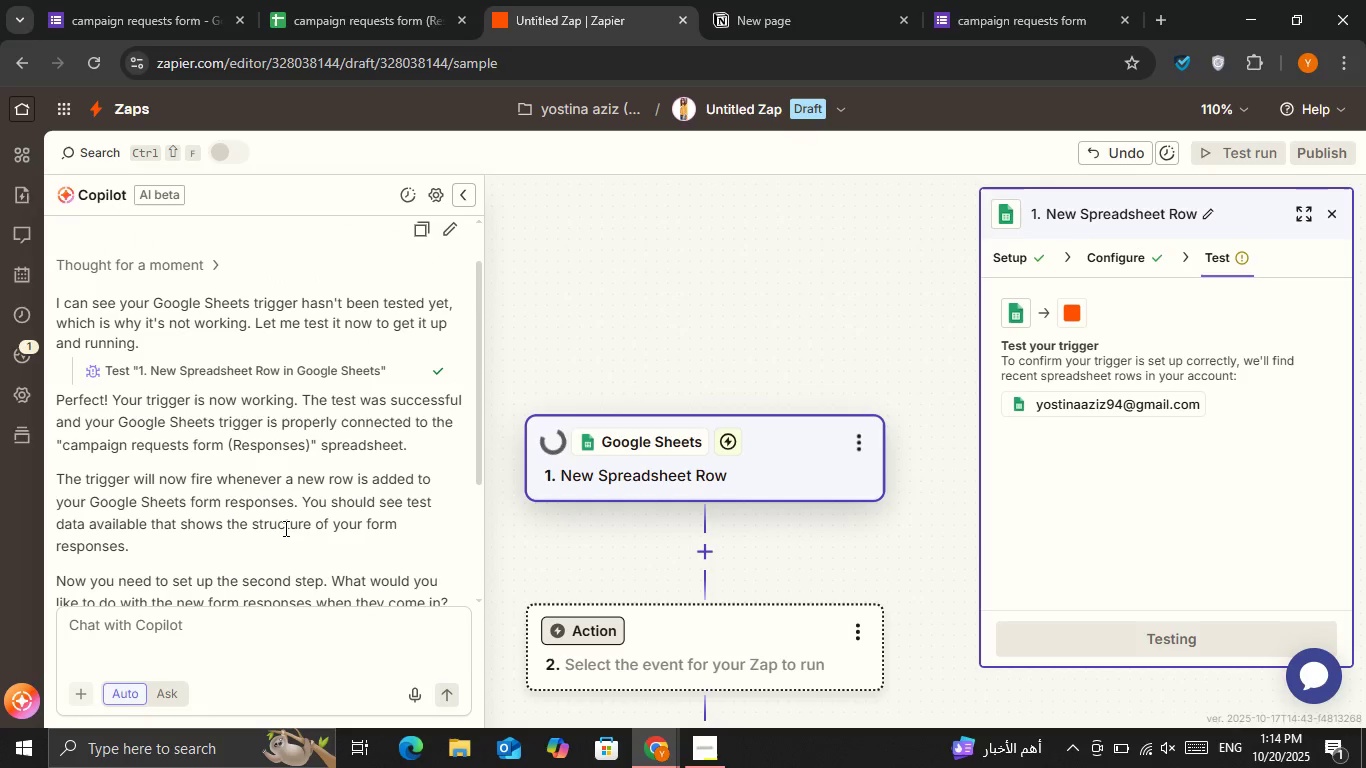 
left_click([381, 650])
 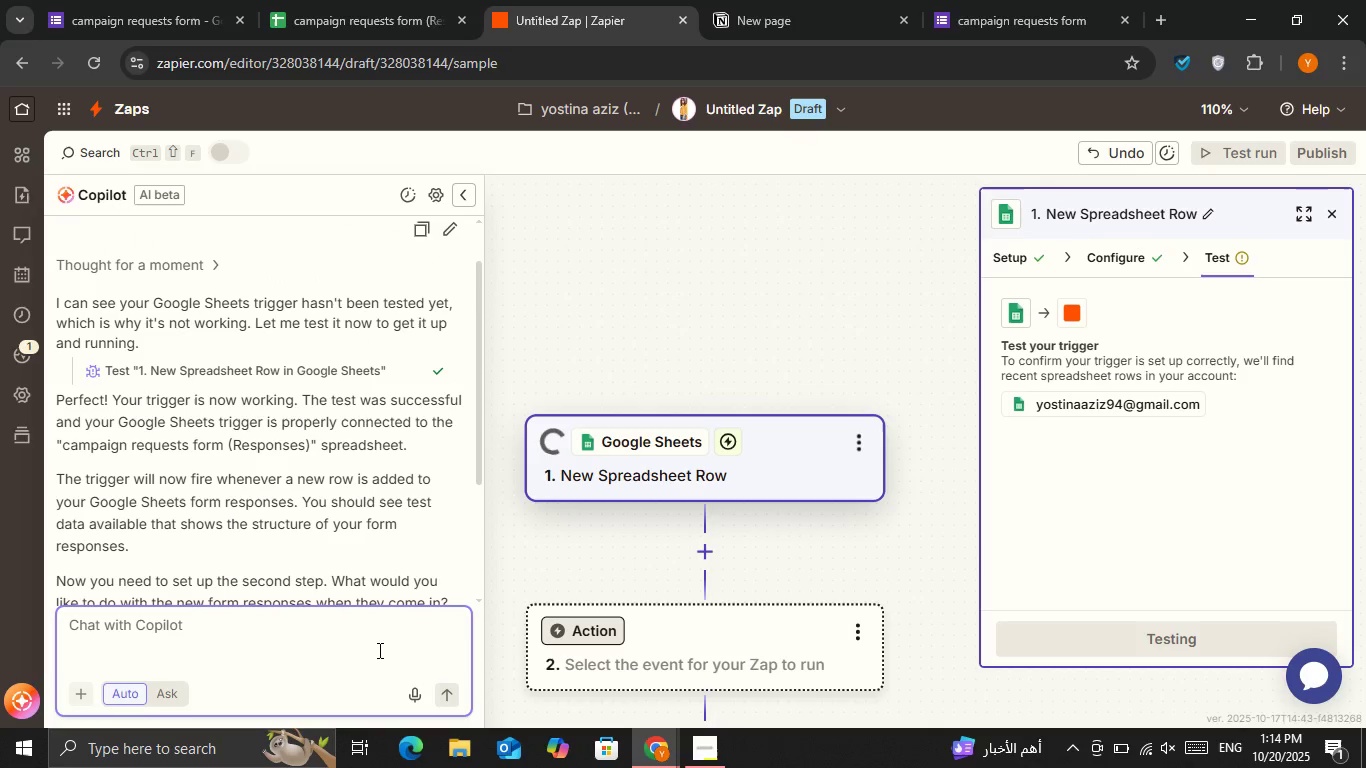 
type(try again)
 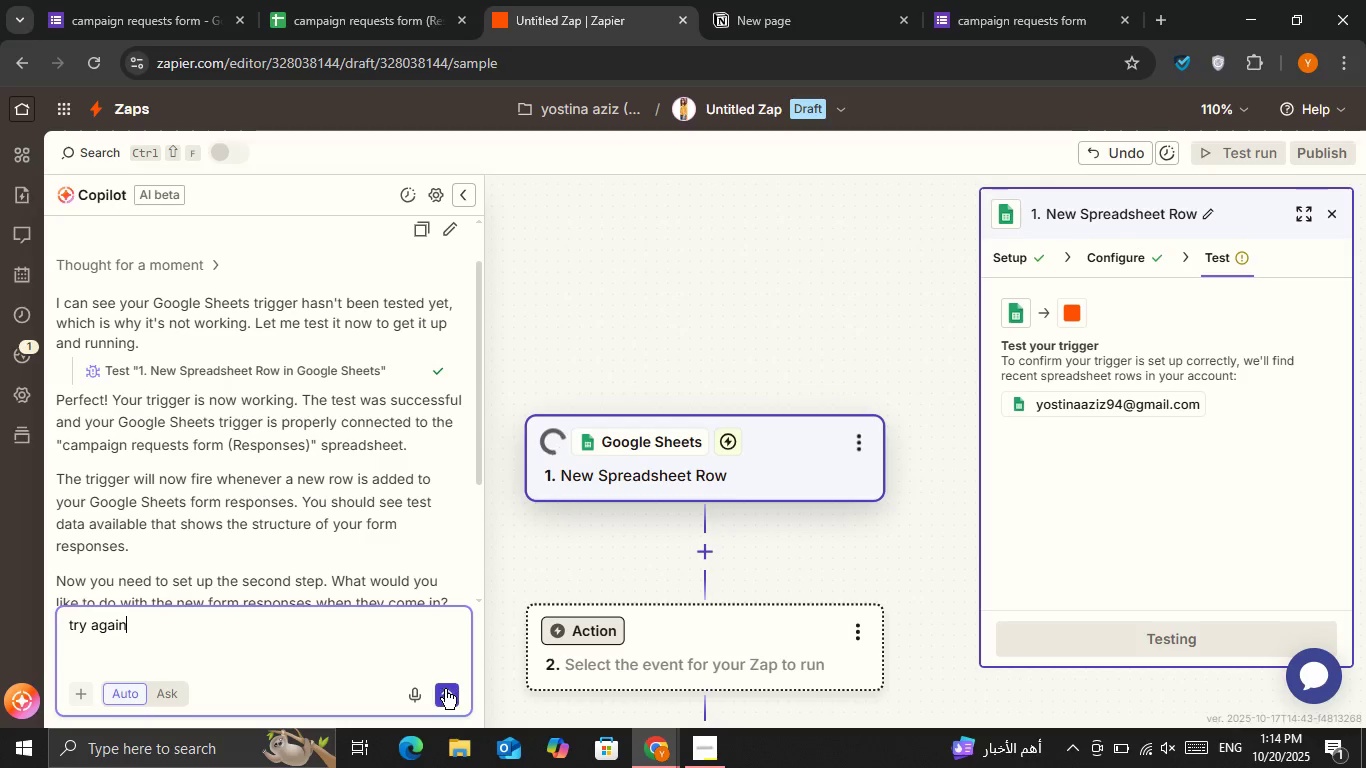 
left_click([445, 689])
 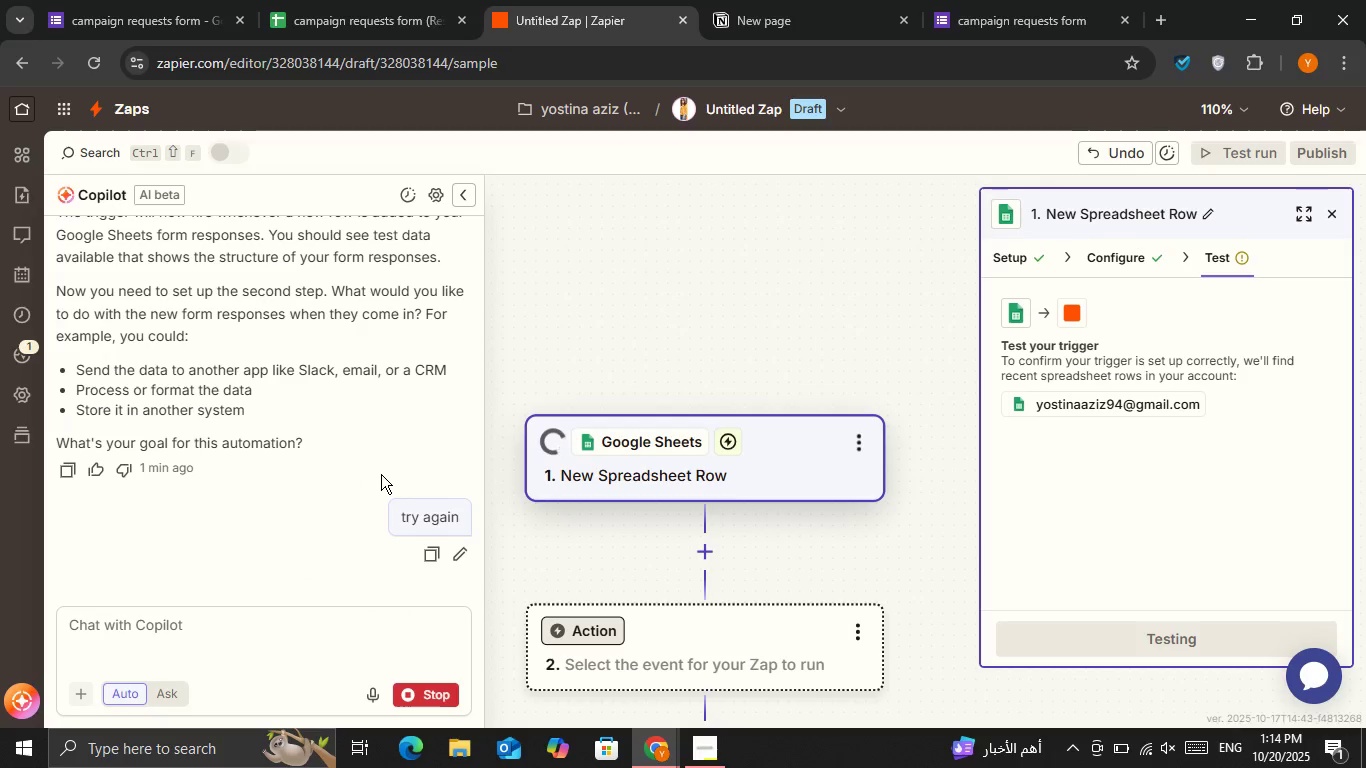 
left_click([399, 635])
 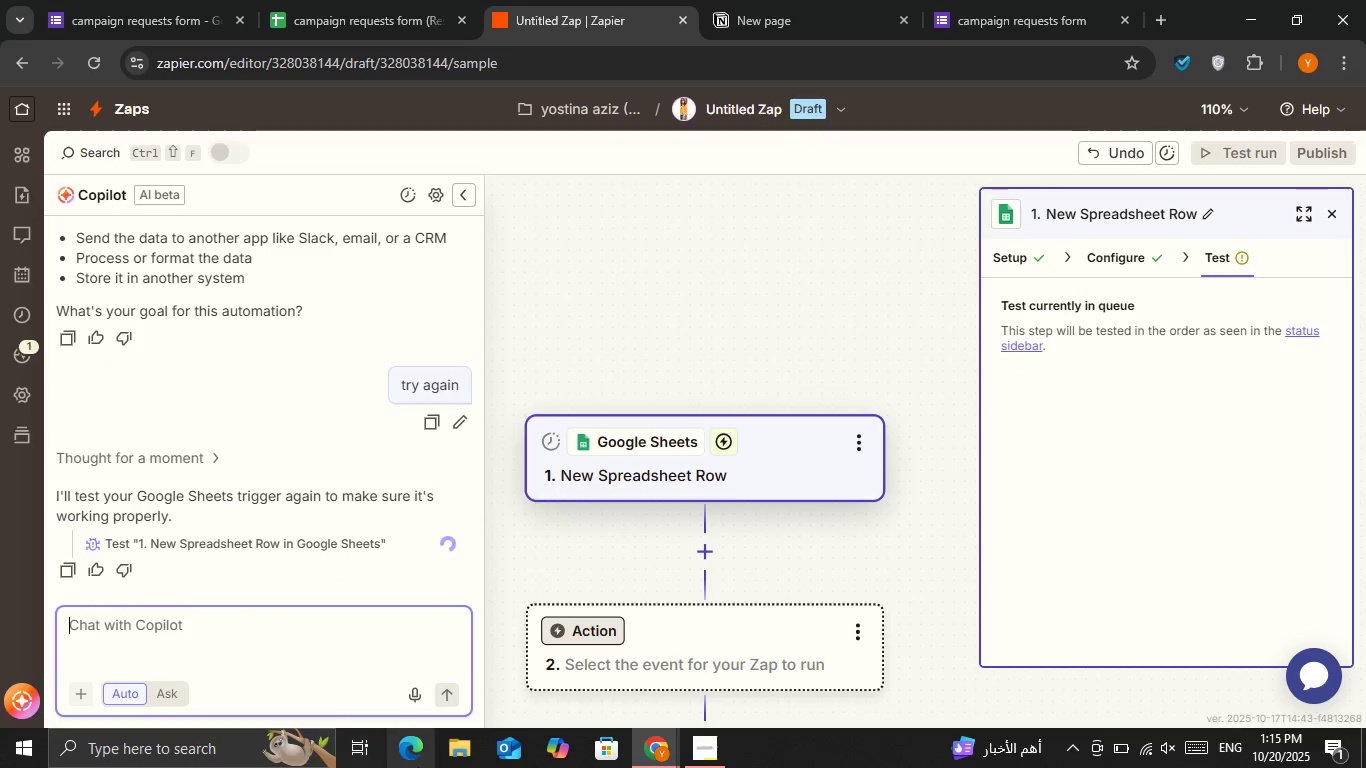 
wait(7.32)
 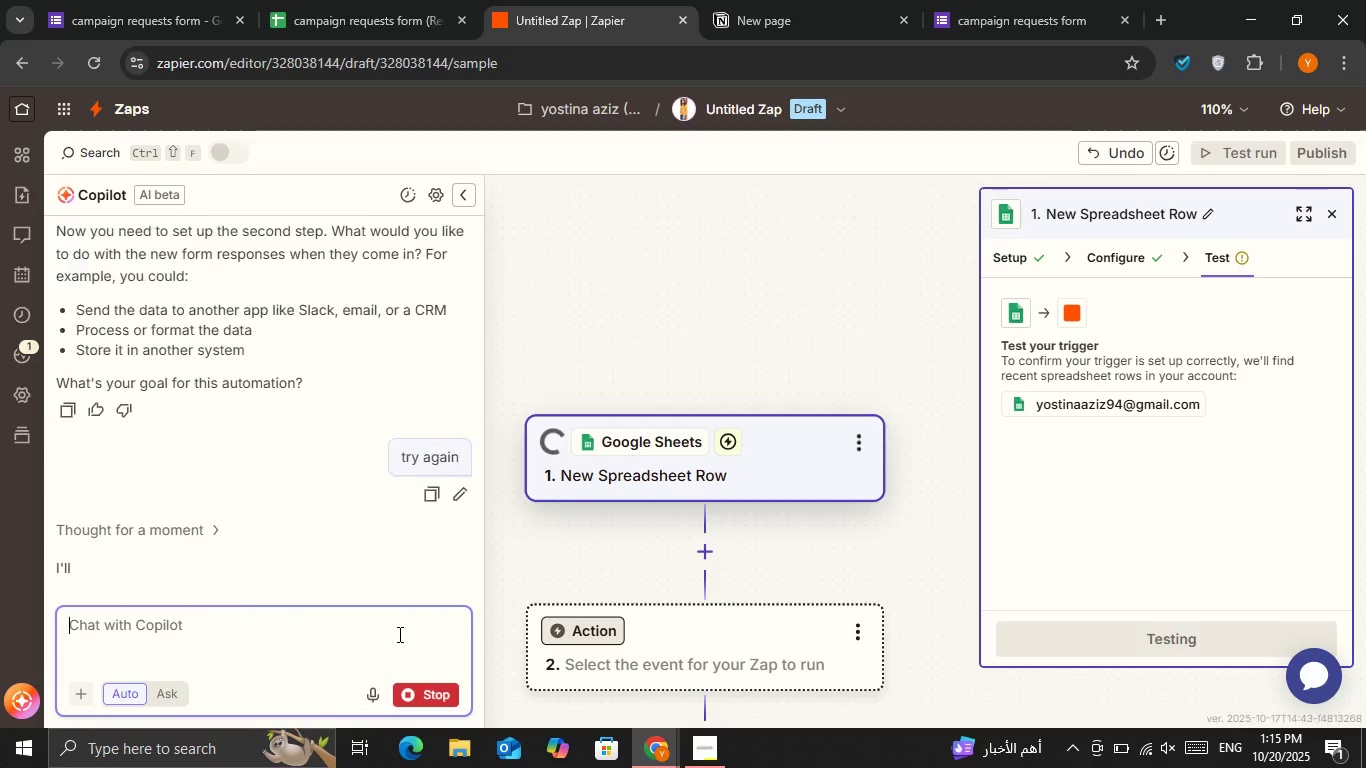 
type(it says that tnh)
key(Backspace)
key(Backspace)
type(her==)
key(Backspace)
key(Backspace)
type(e isn)
key(Backspace)
type( no rows however there is rowa)
key(Backspace)
type(s)
 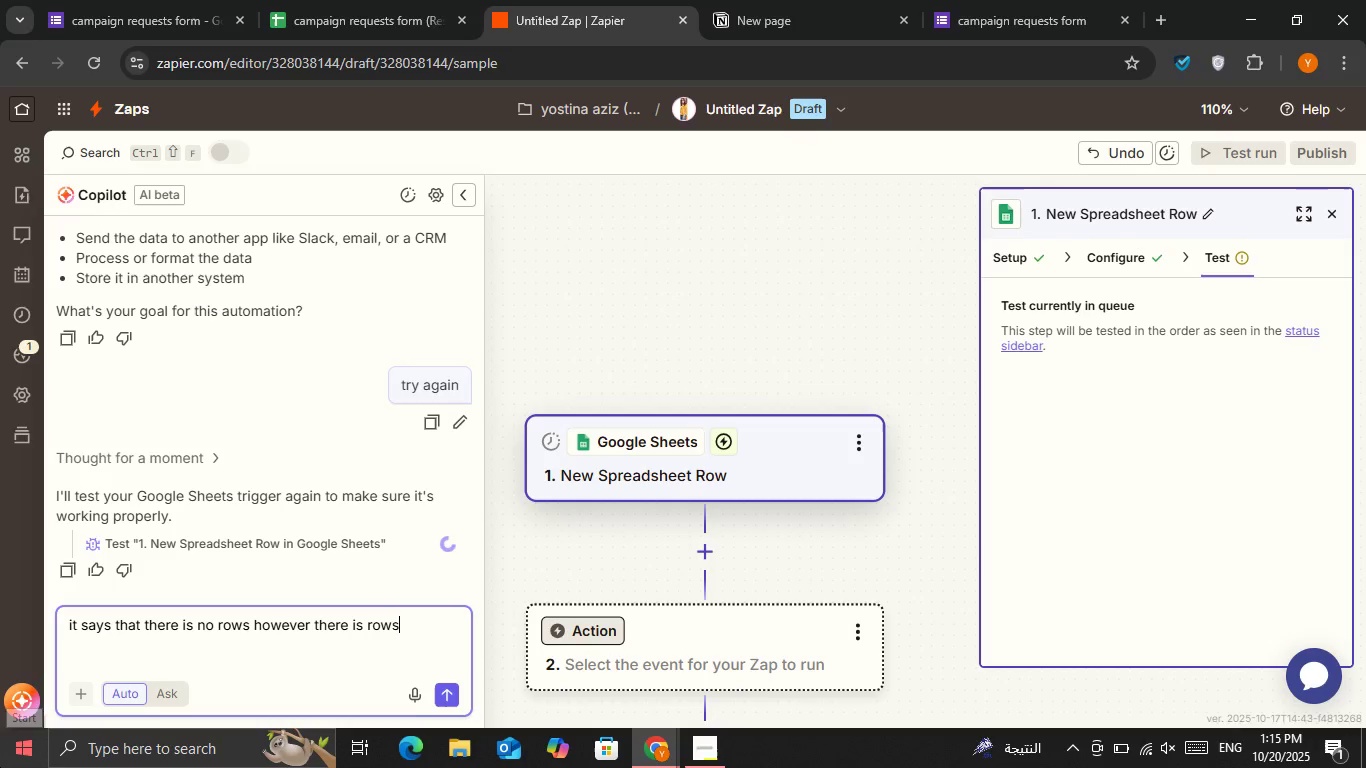 
key(Enter)
 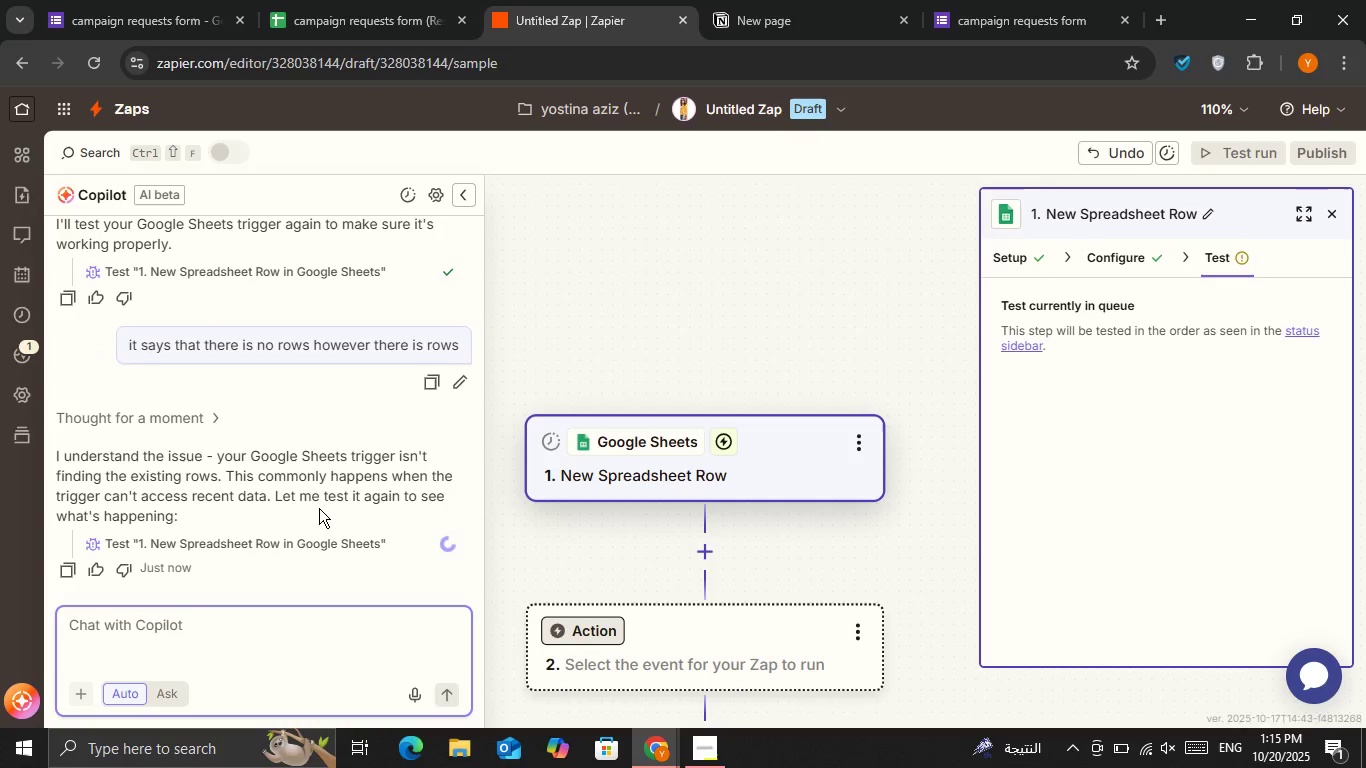 
wait(7.91)
 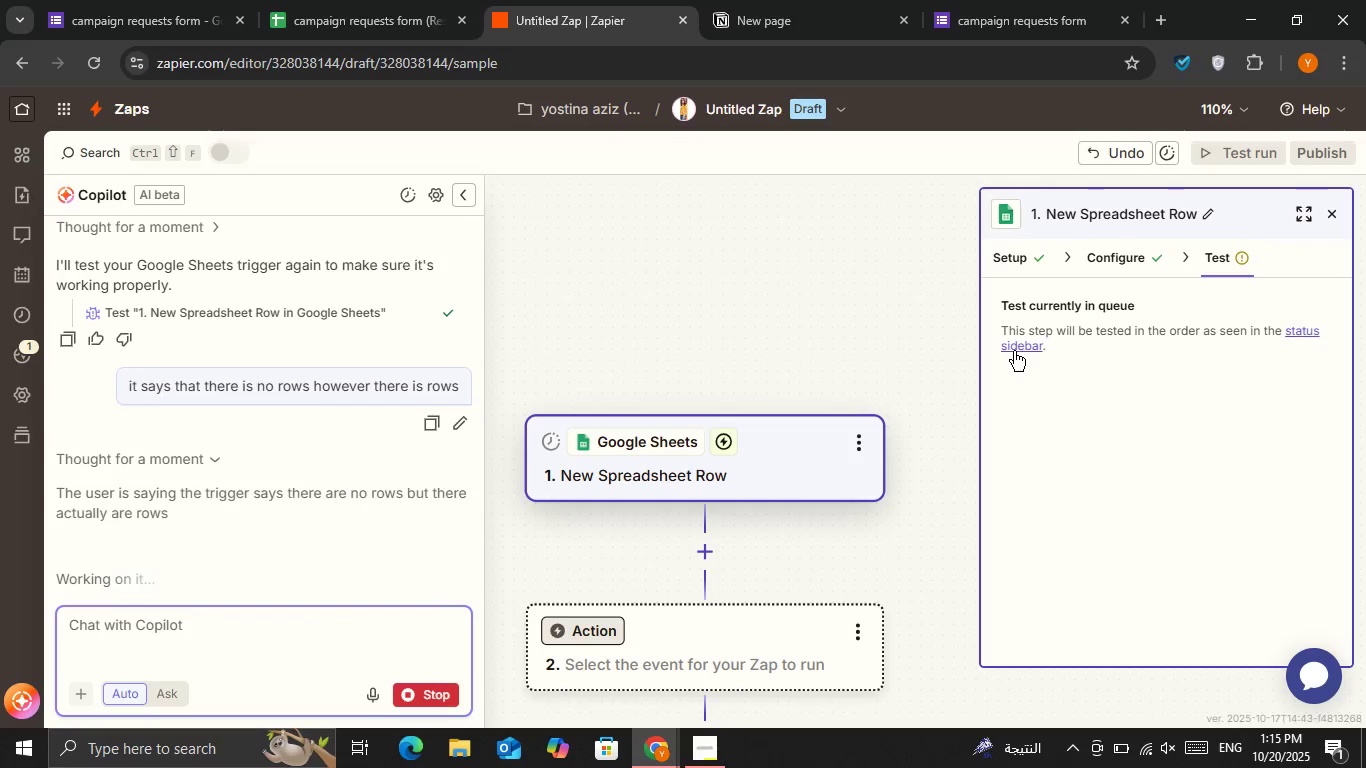 
left_click([1027, 348])
 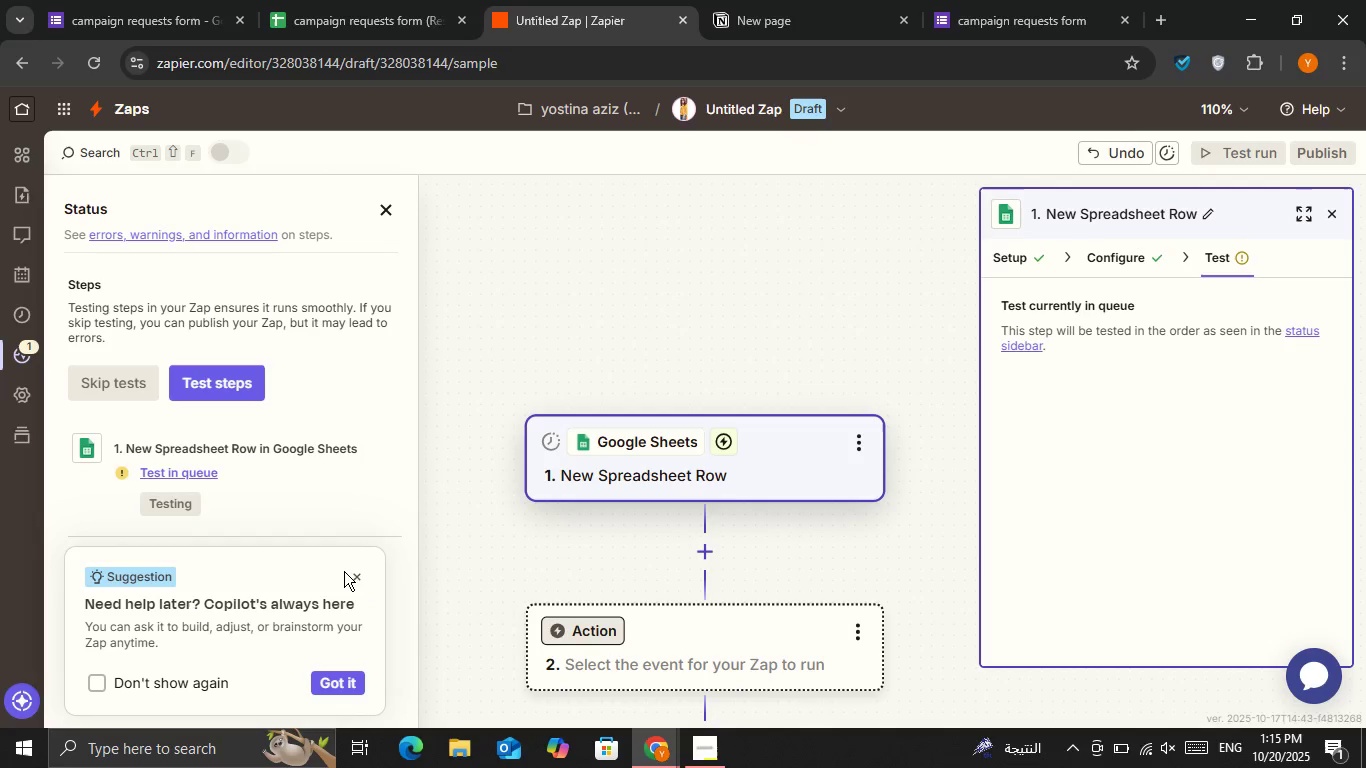 
left_click([352, 572])
 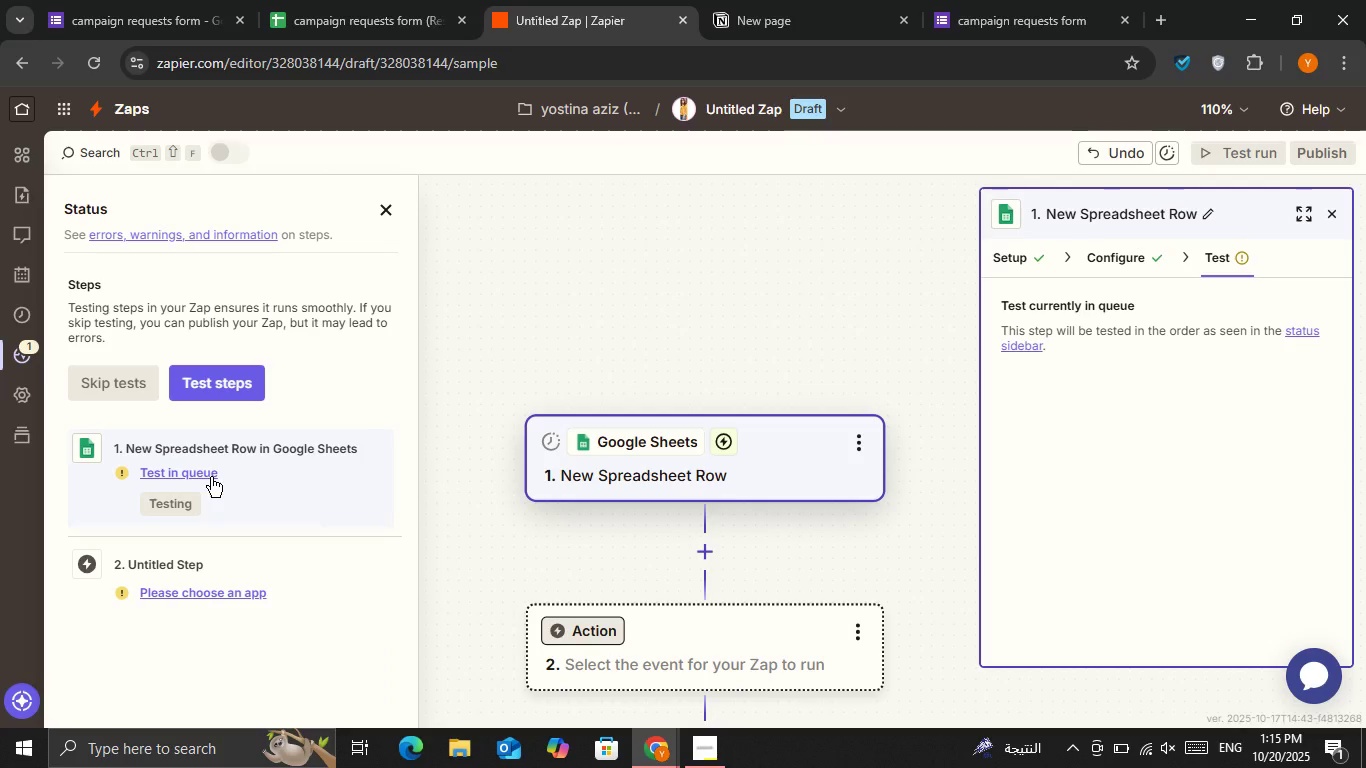 
left_click([229, 482])
 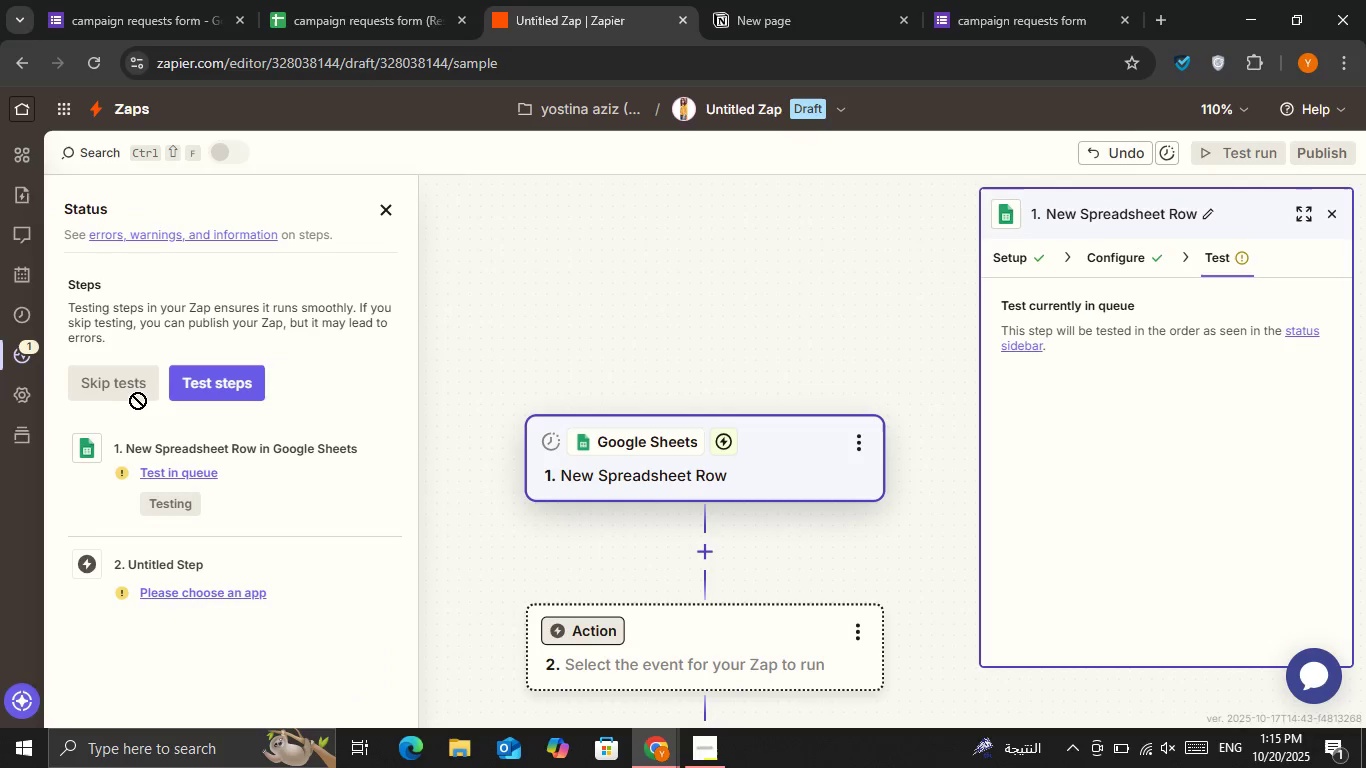 
left_click([126, 397])
 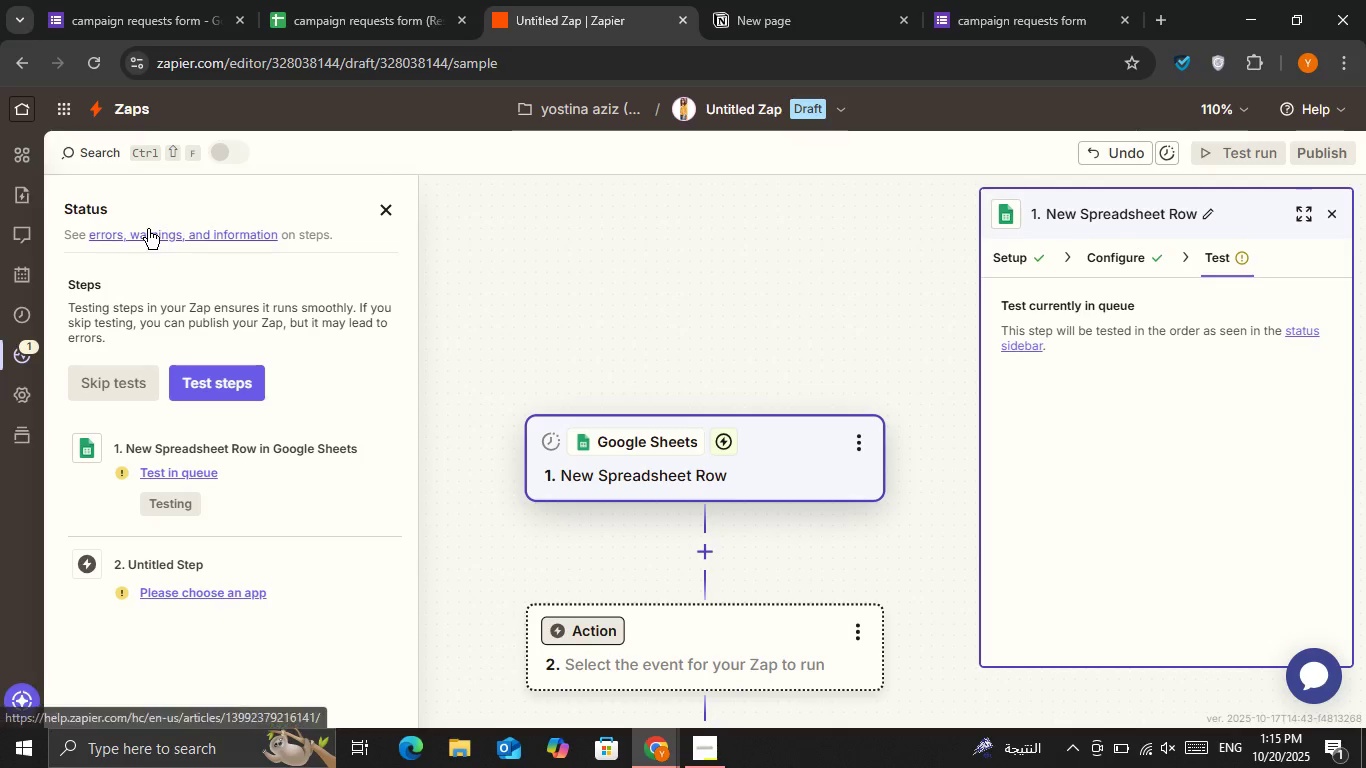 
left_click([149, 231])
 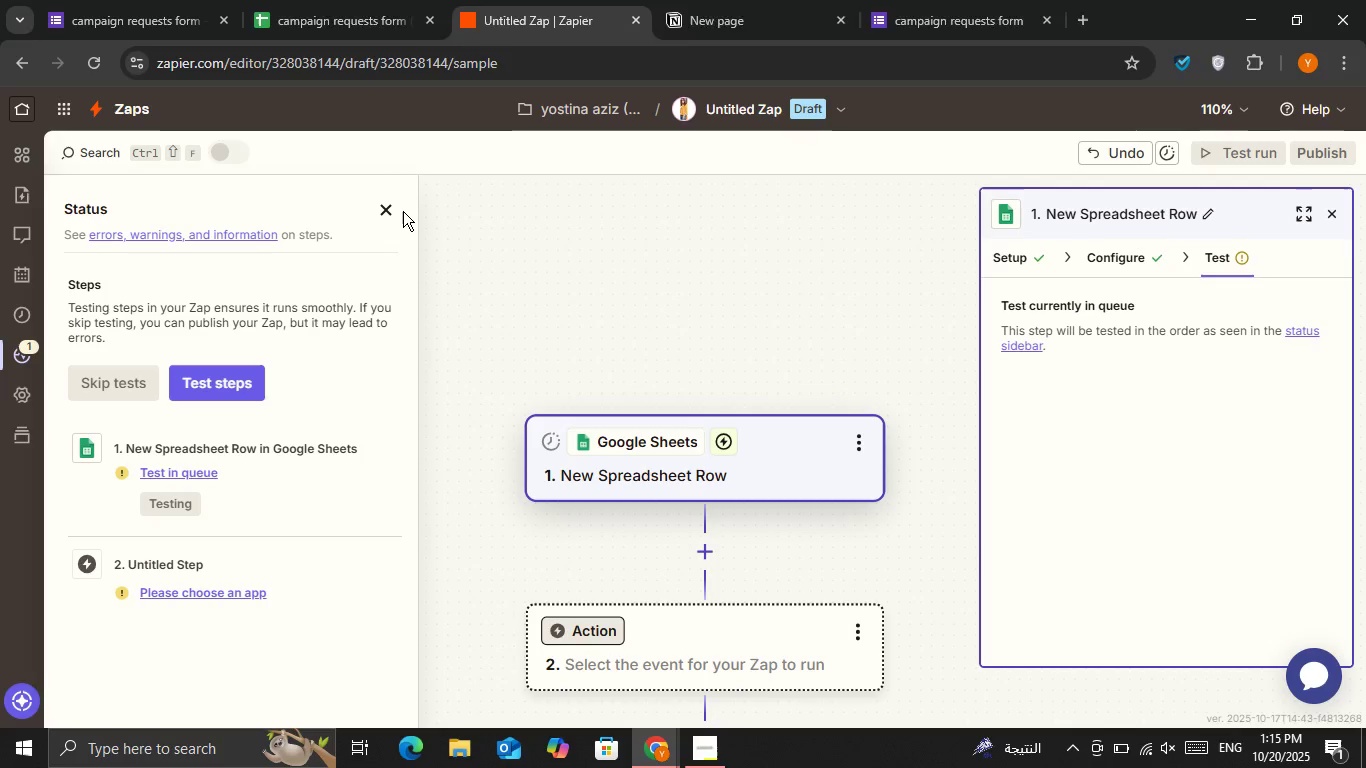 
left_click([390, 205])
 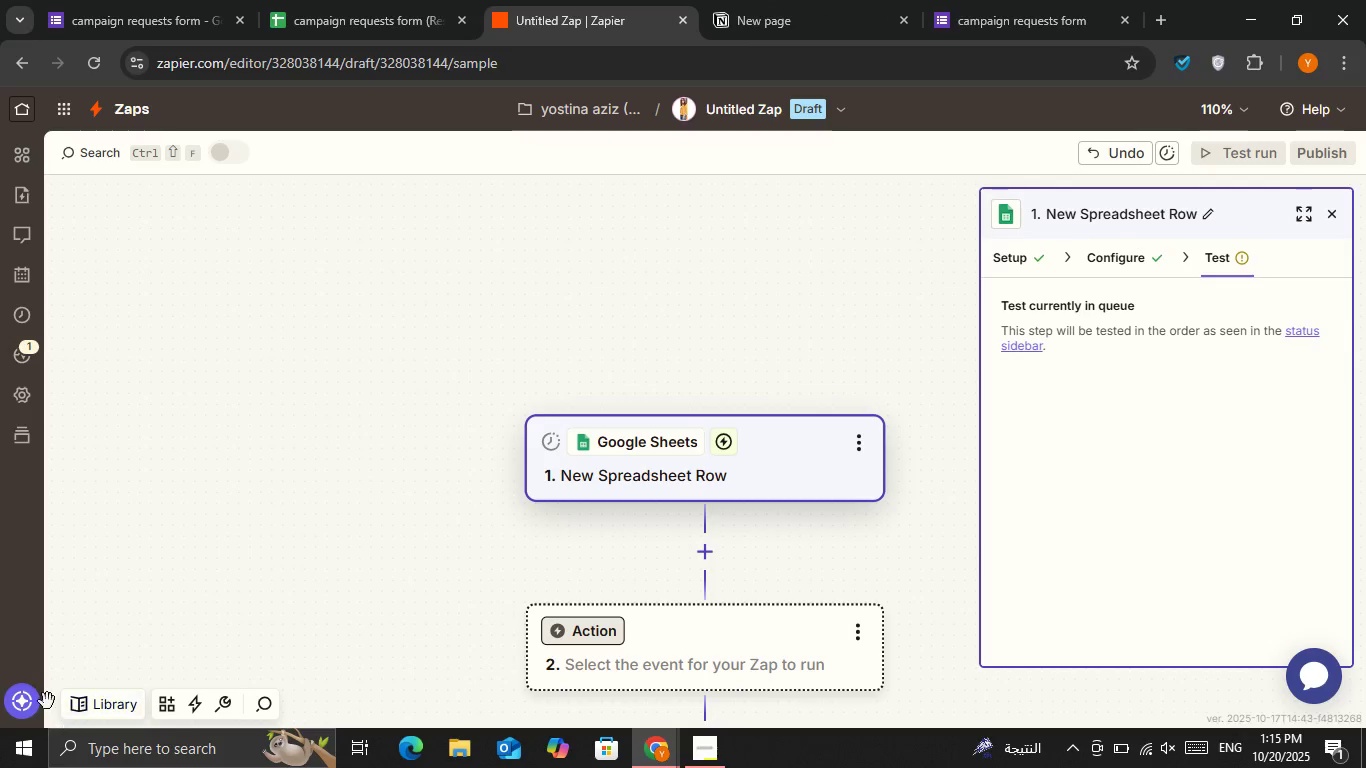 
left_click([13, 705])
 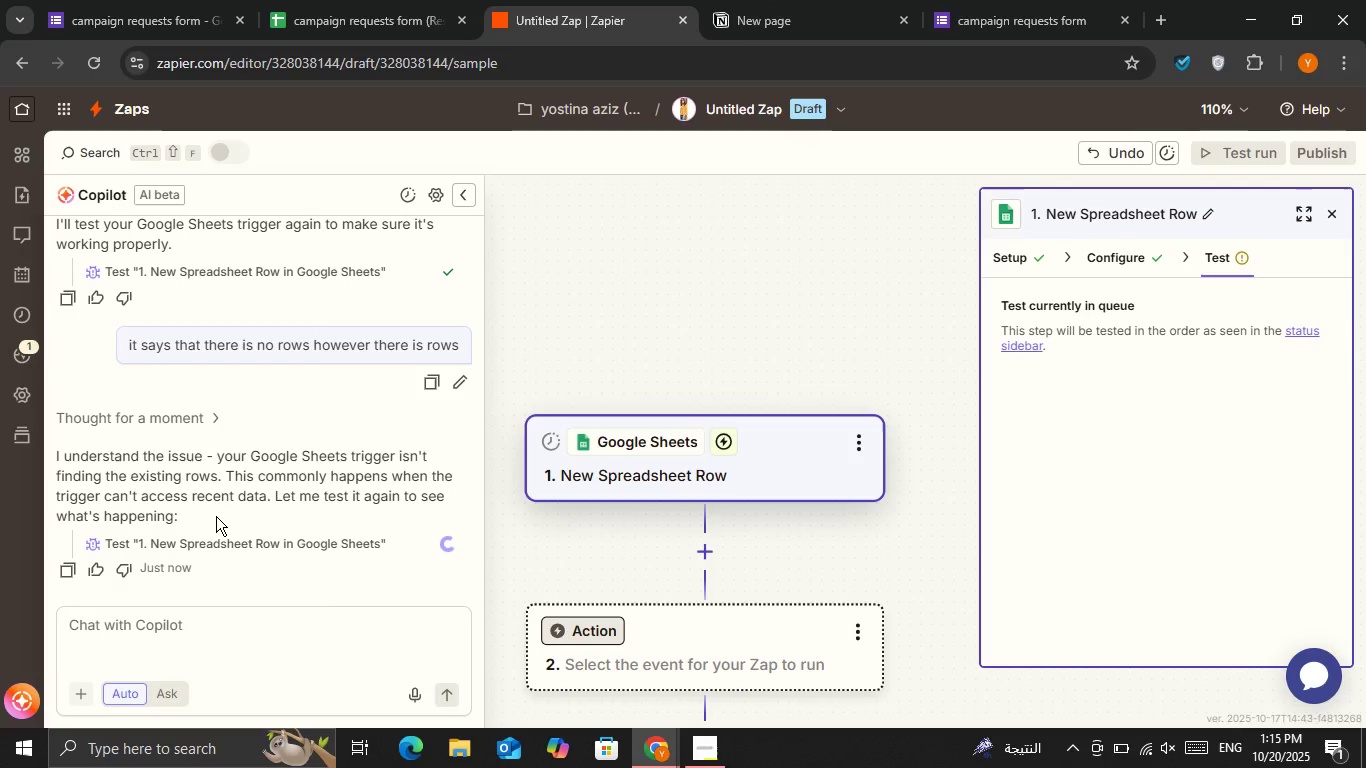 
scroll: coordinate [216, 516], scroll_direction: down, amount: 2.0
 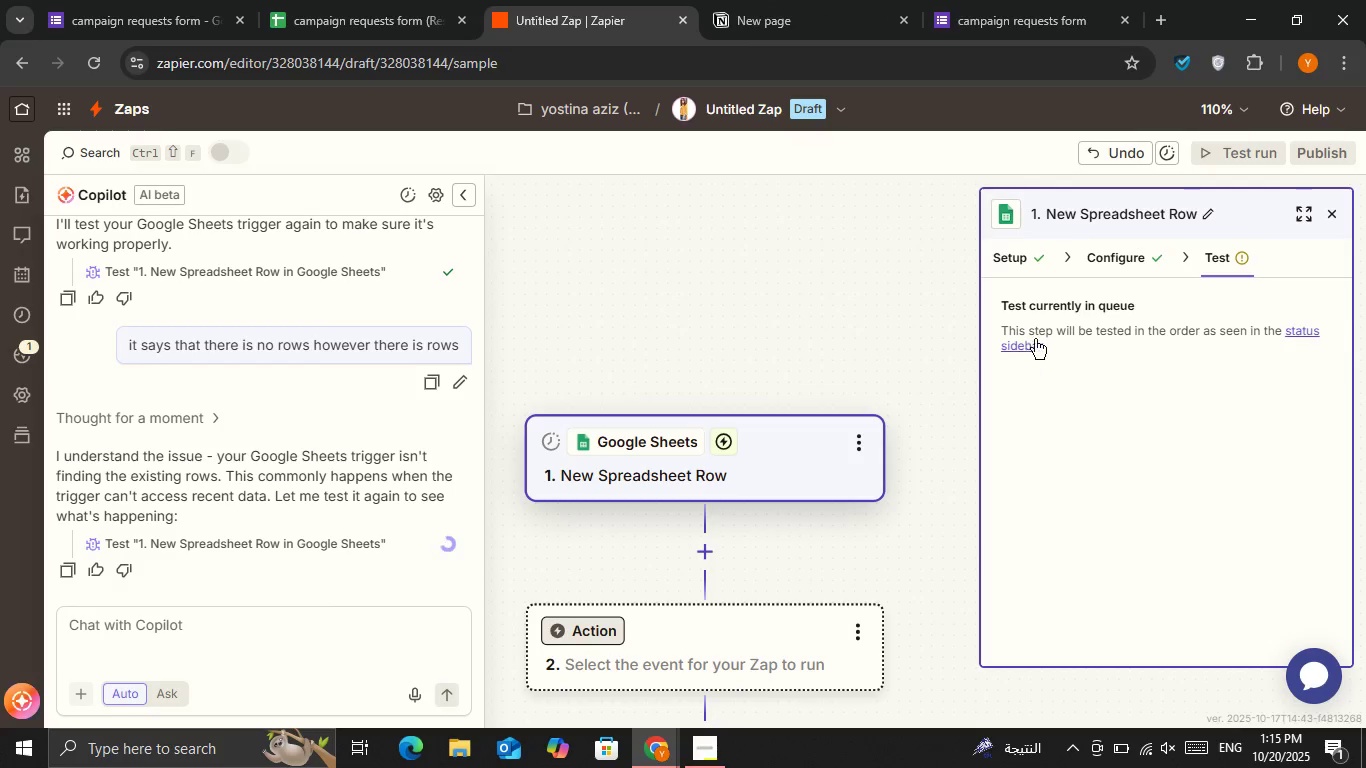 
left_click([1116, 261])
 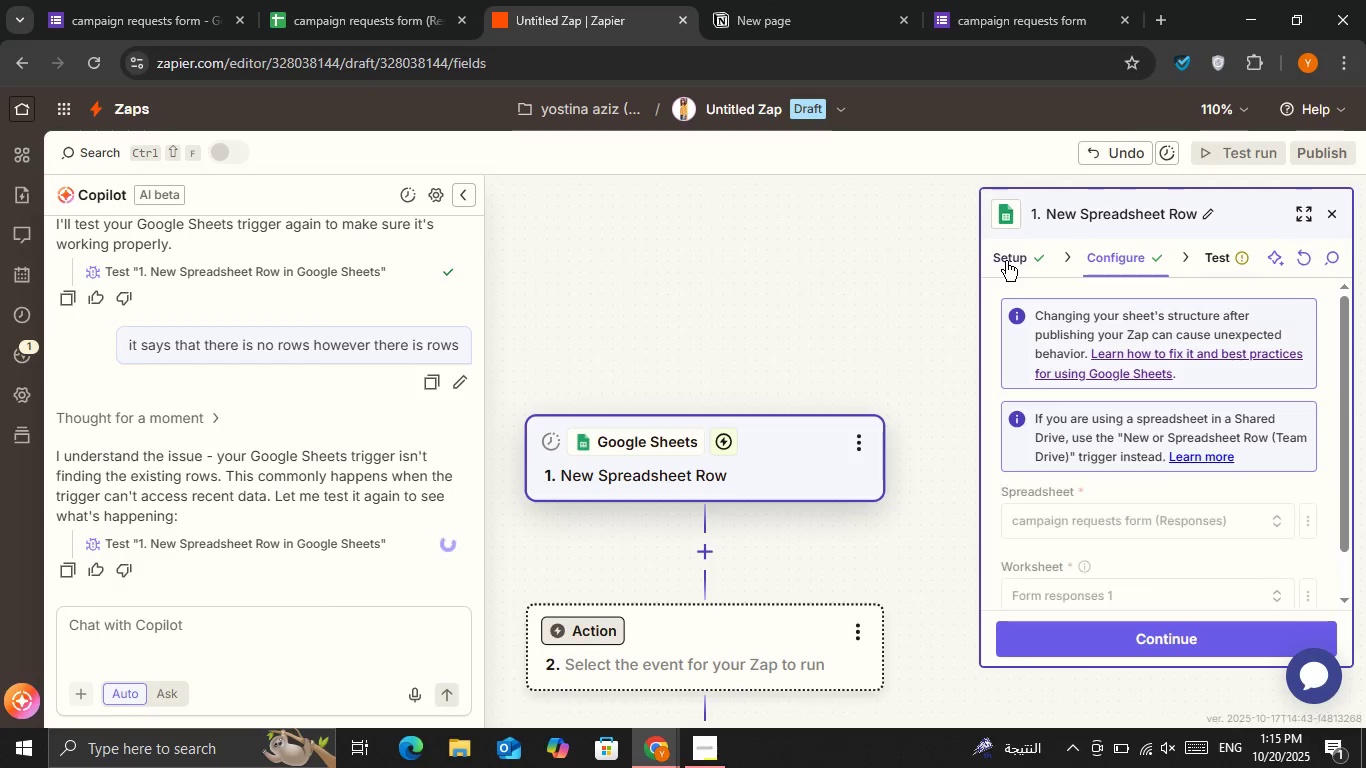 
left_click([1006, 261])
 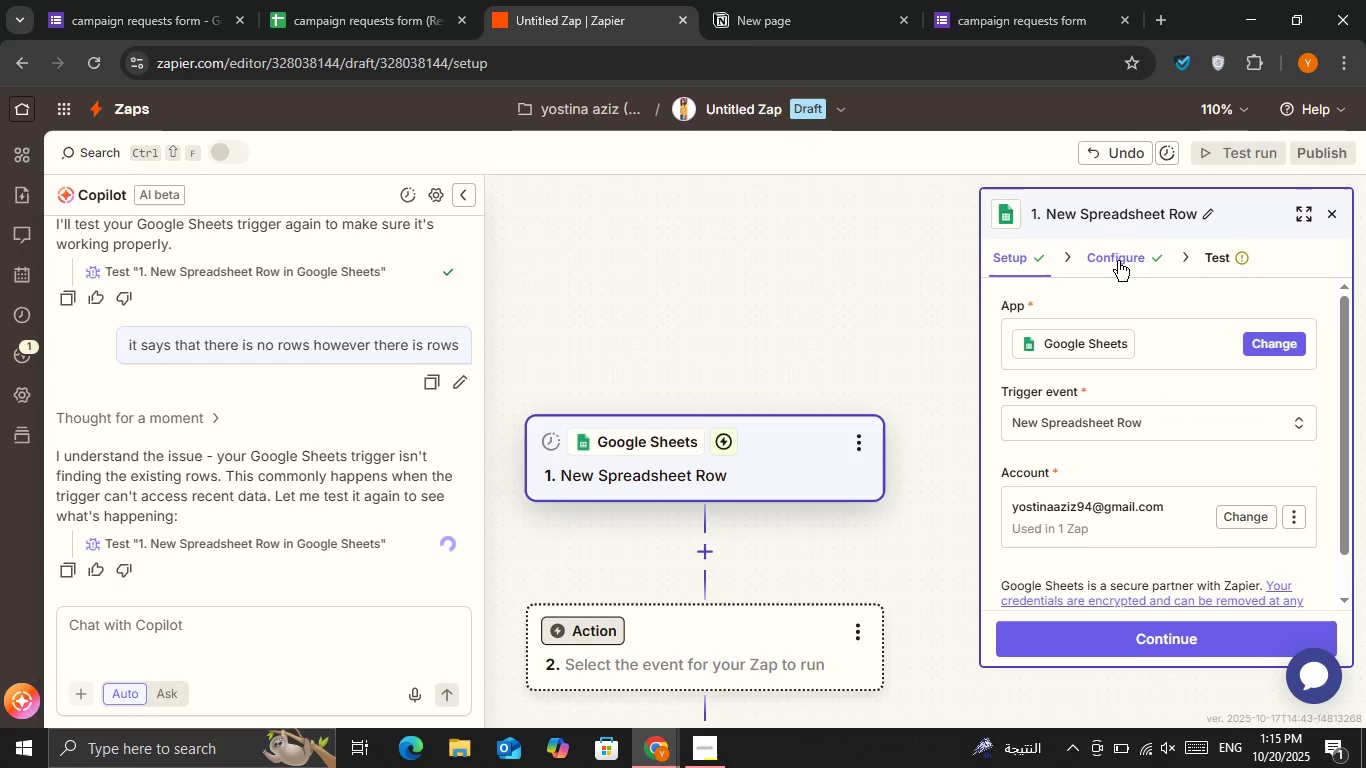 
left_click([1118, 261])
 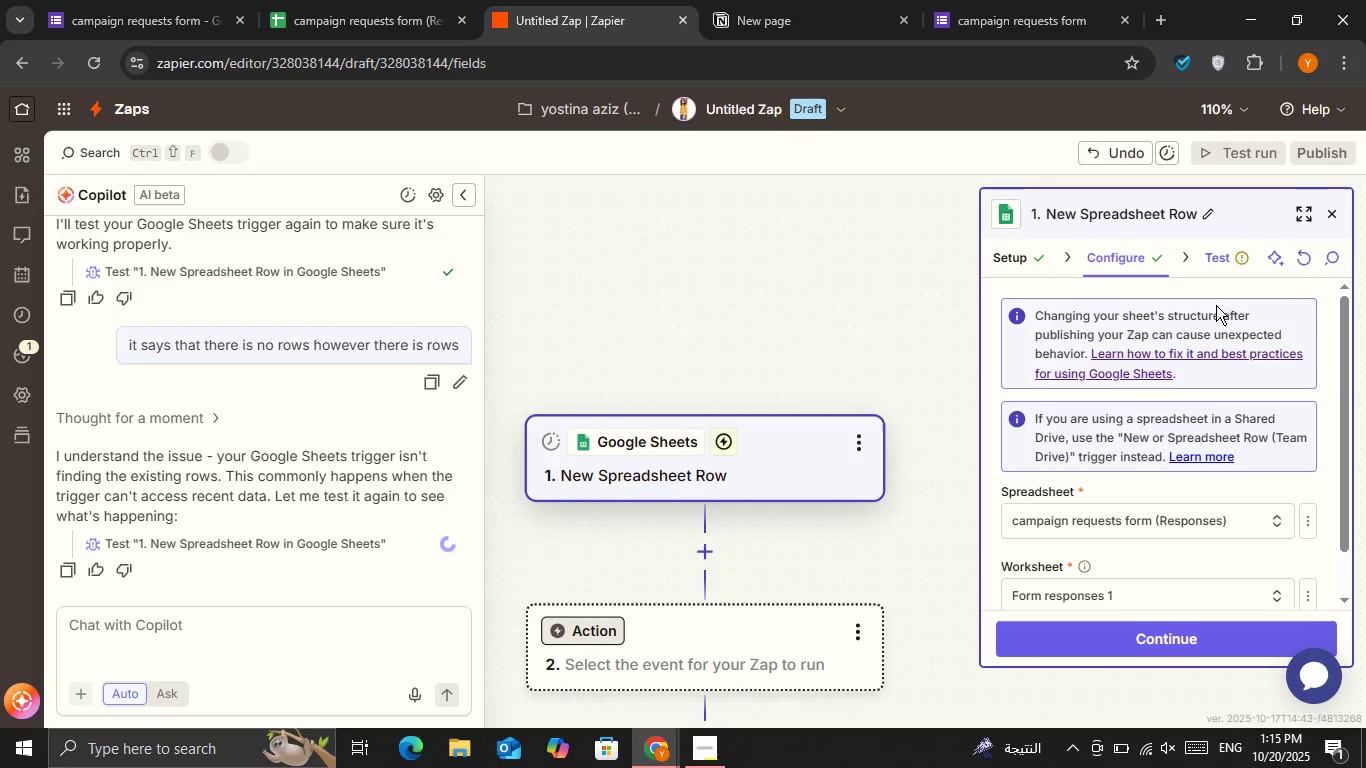 
scroll: coordinate [1196, 441], scroll_direction: down, amount: 4.0
 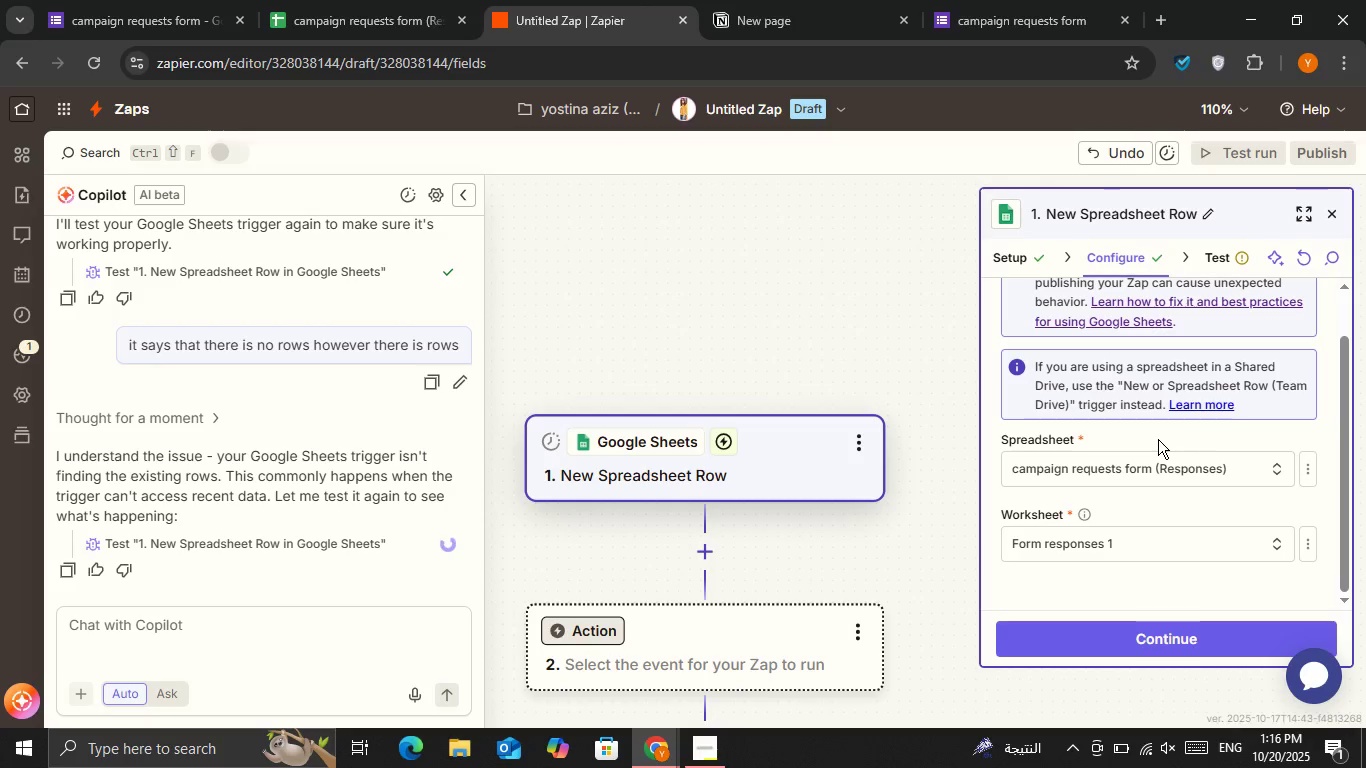 
wait(21.33)
 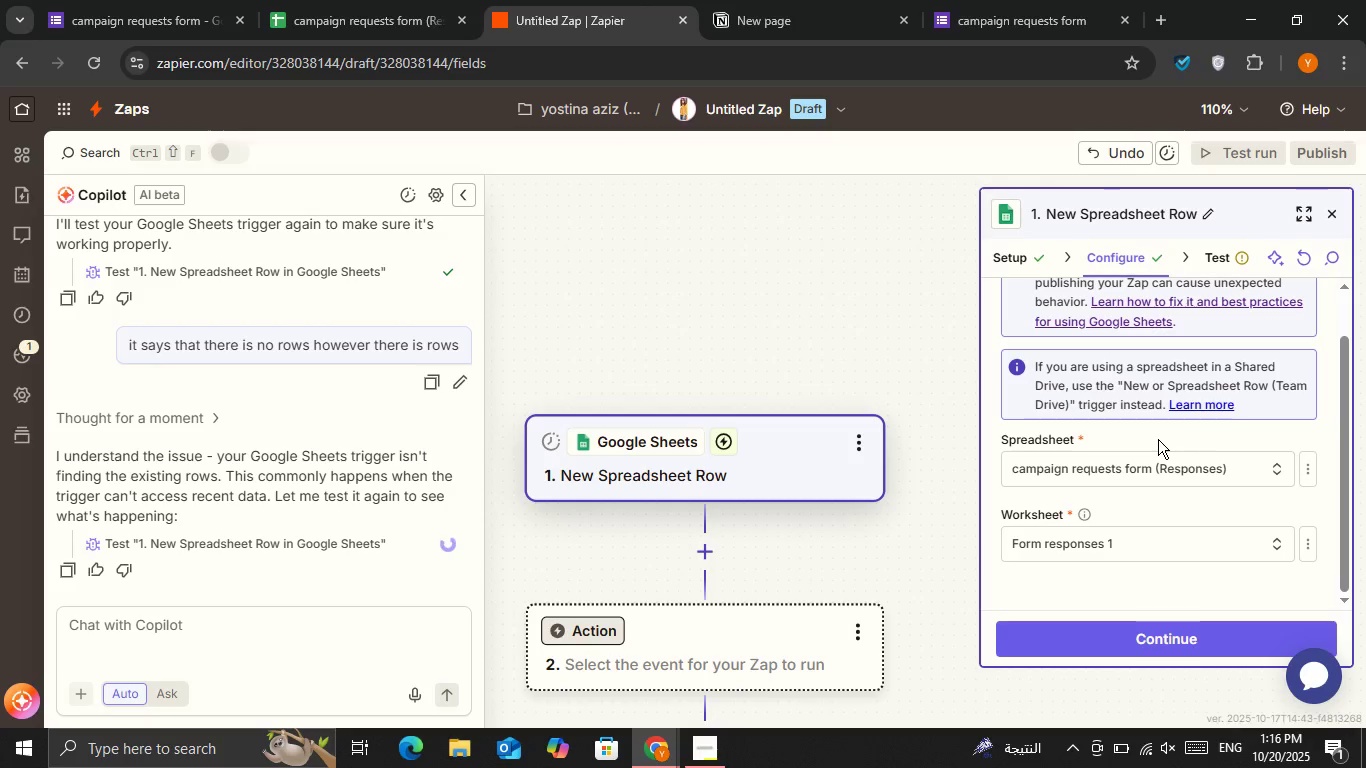 
mouse_move([1315, 746])
 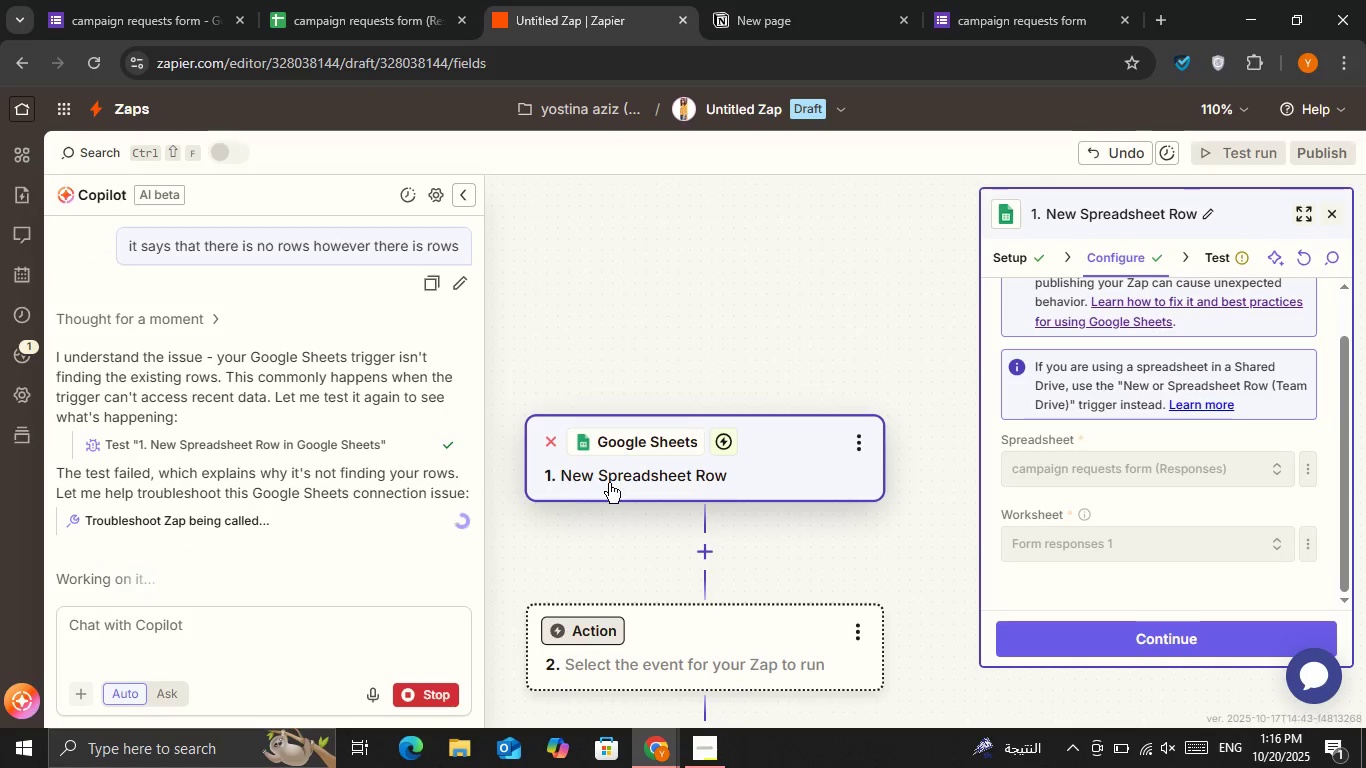 
left_click([632, 467])
 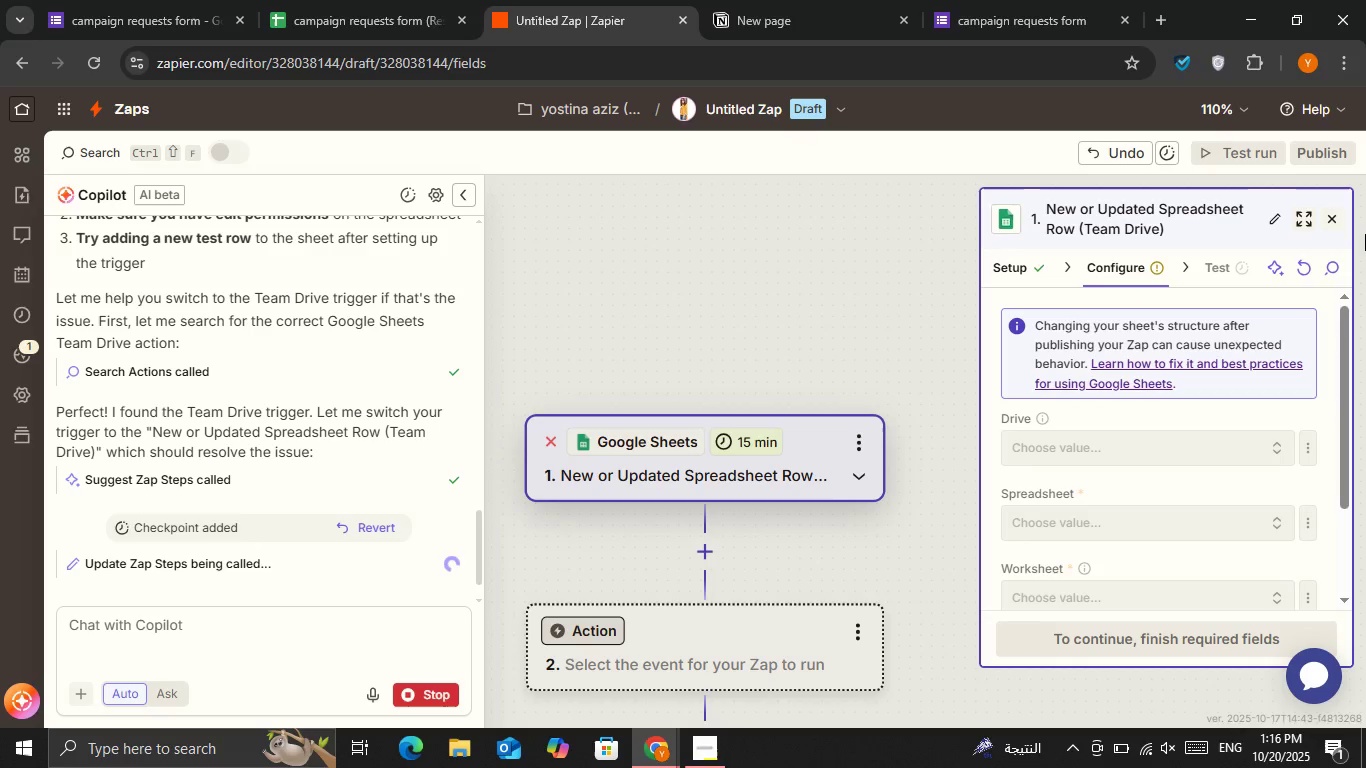 
wait(21.88)
 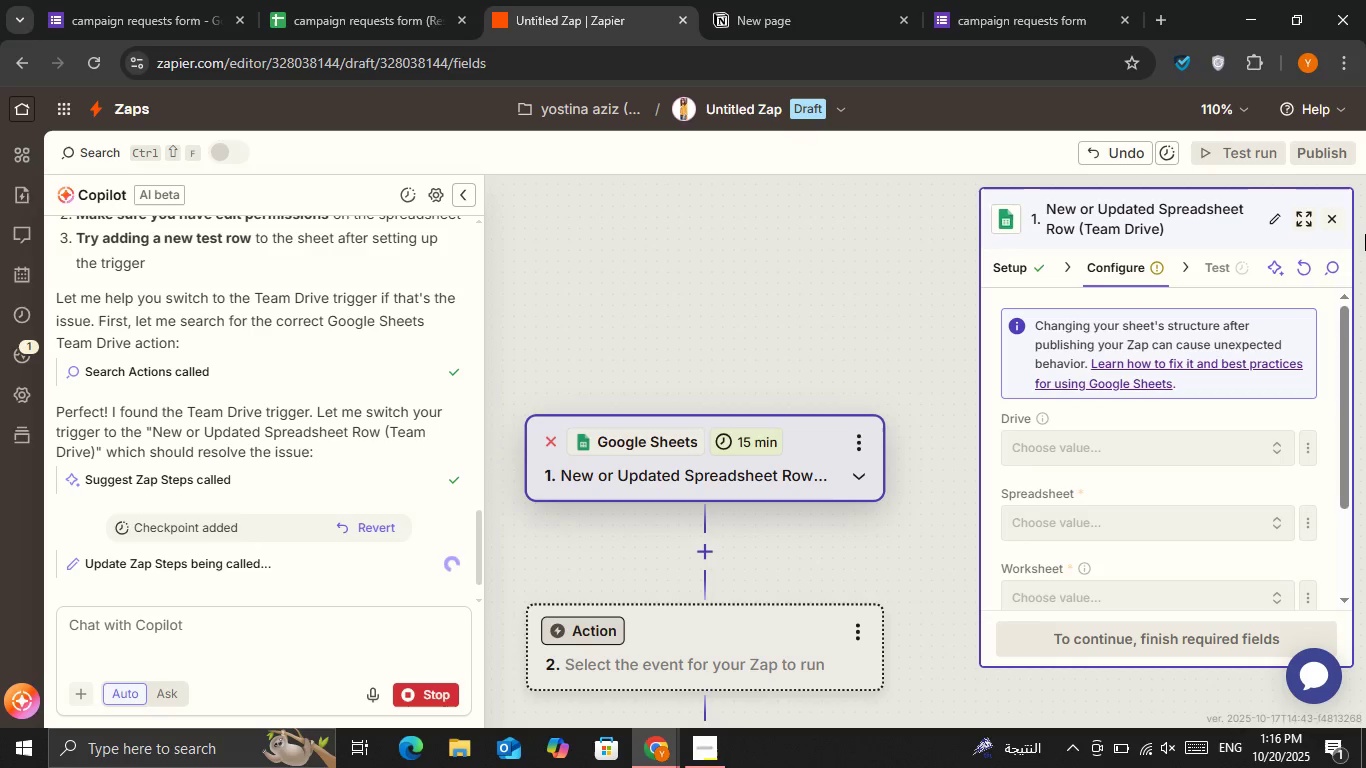 
scroll: coordinate [1053, 455], scroll_direction: down, amount: 2.0
 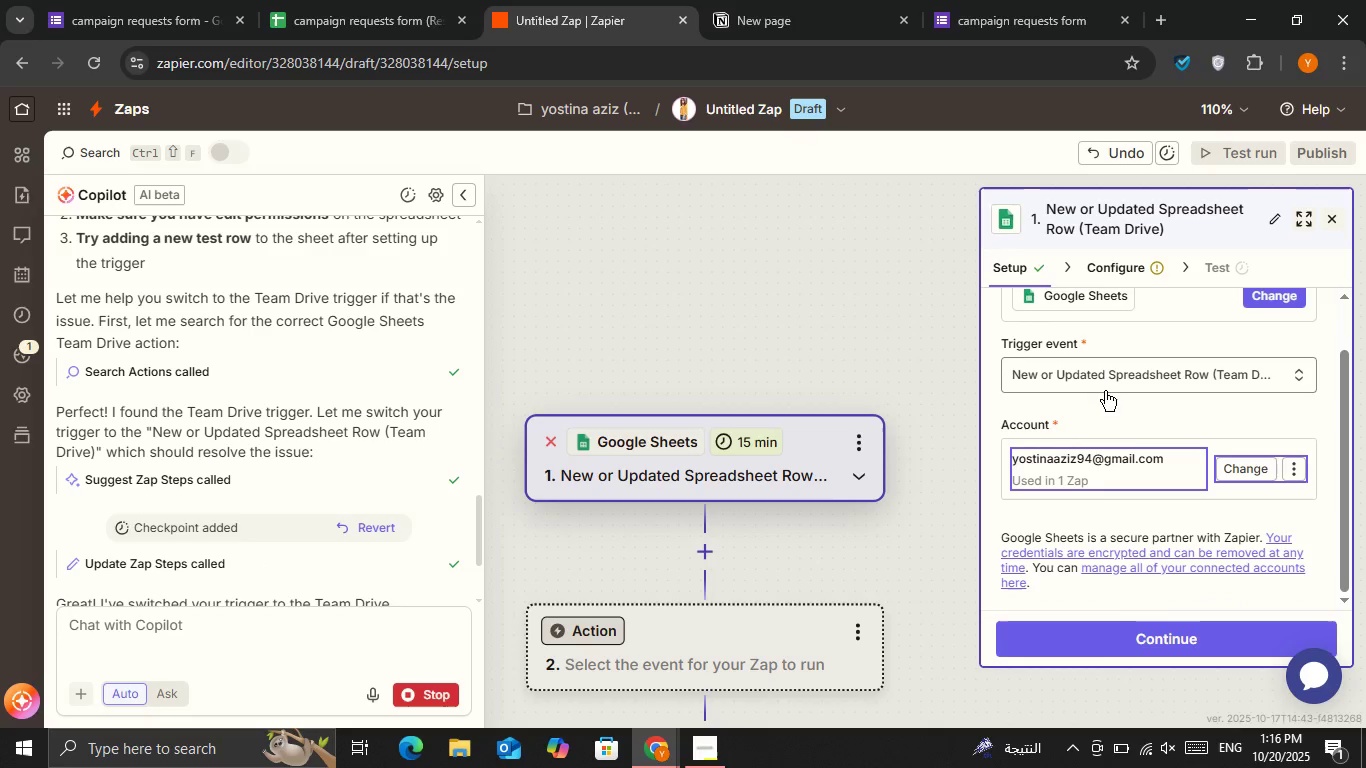 
left_click([1123, 419])
 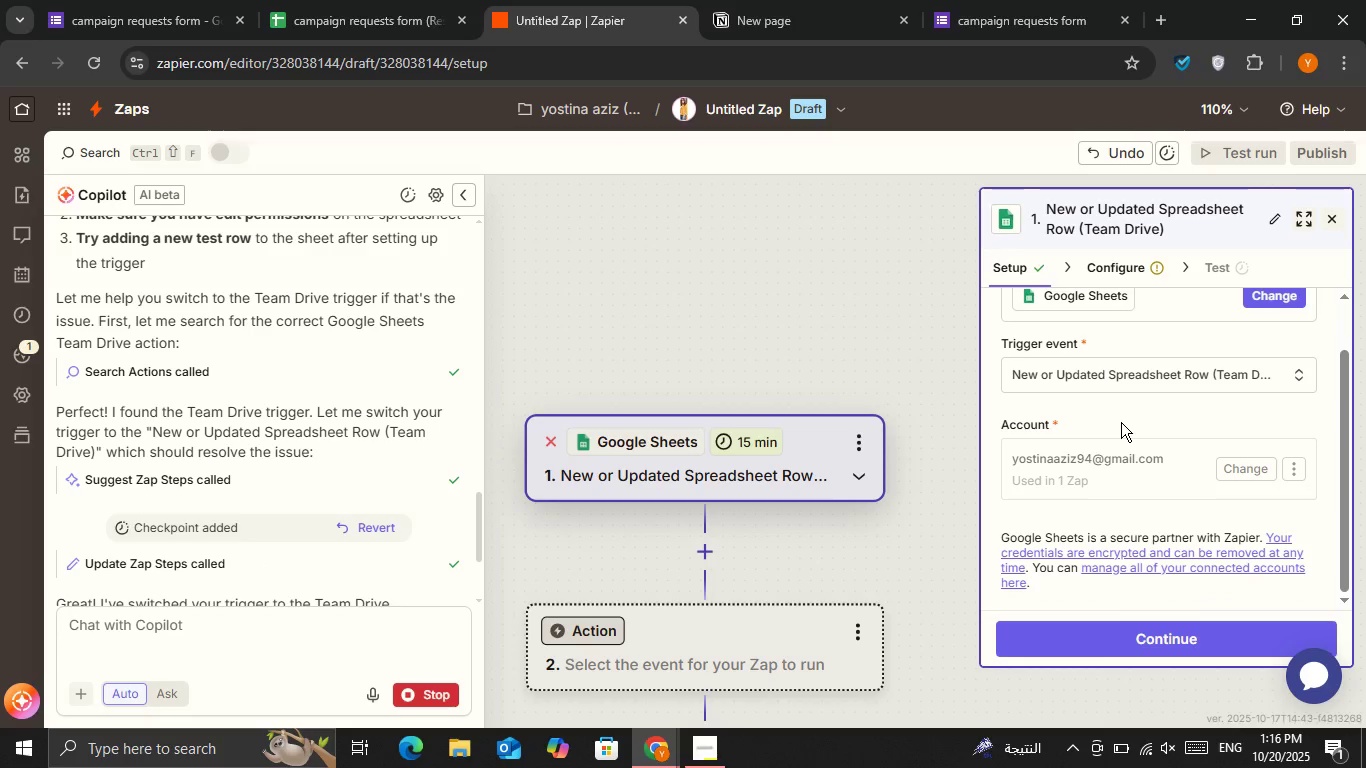 
scroll: coordinate [1121, 422], scroll_direction: up, amount: 1.0
 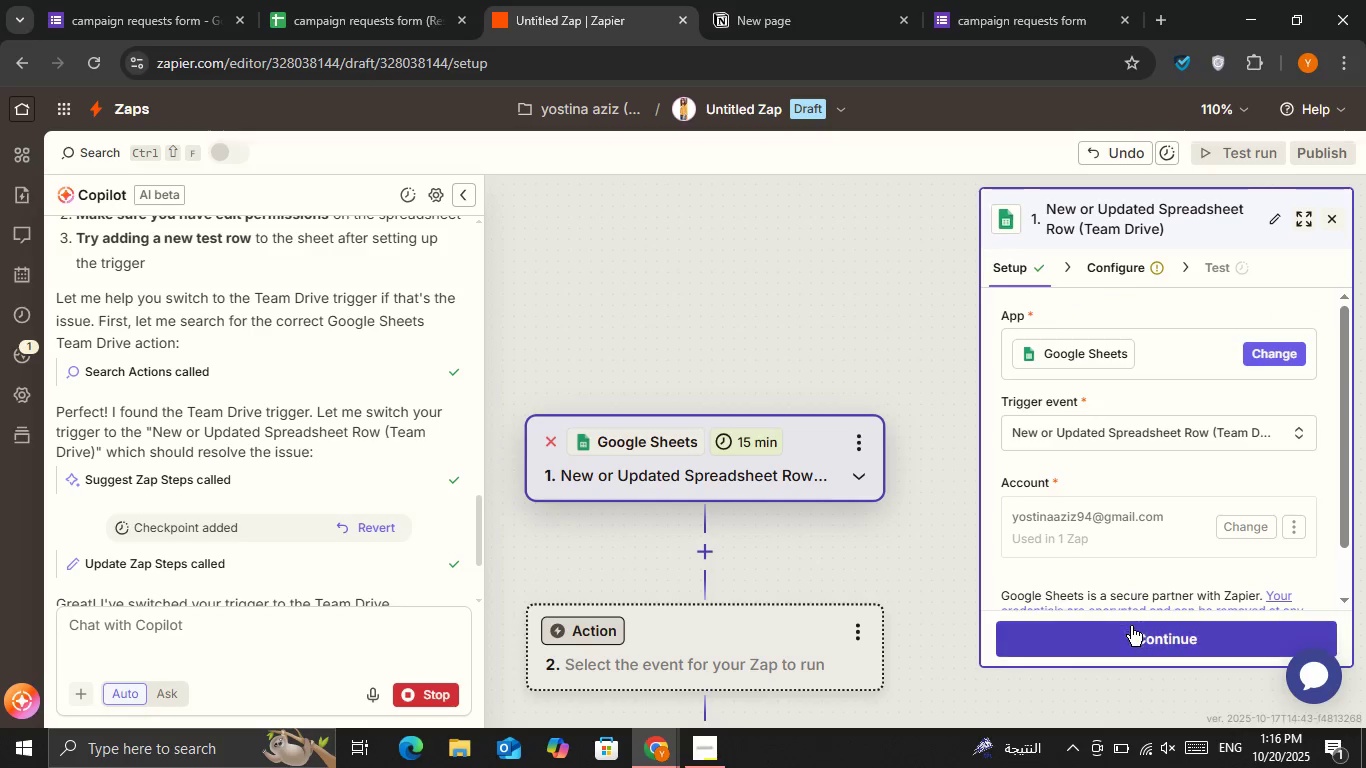 
scroll: coordinate [375, 422], scroll_direction: down, amount: 8.0
 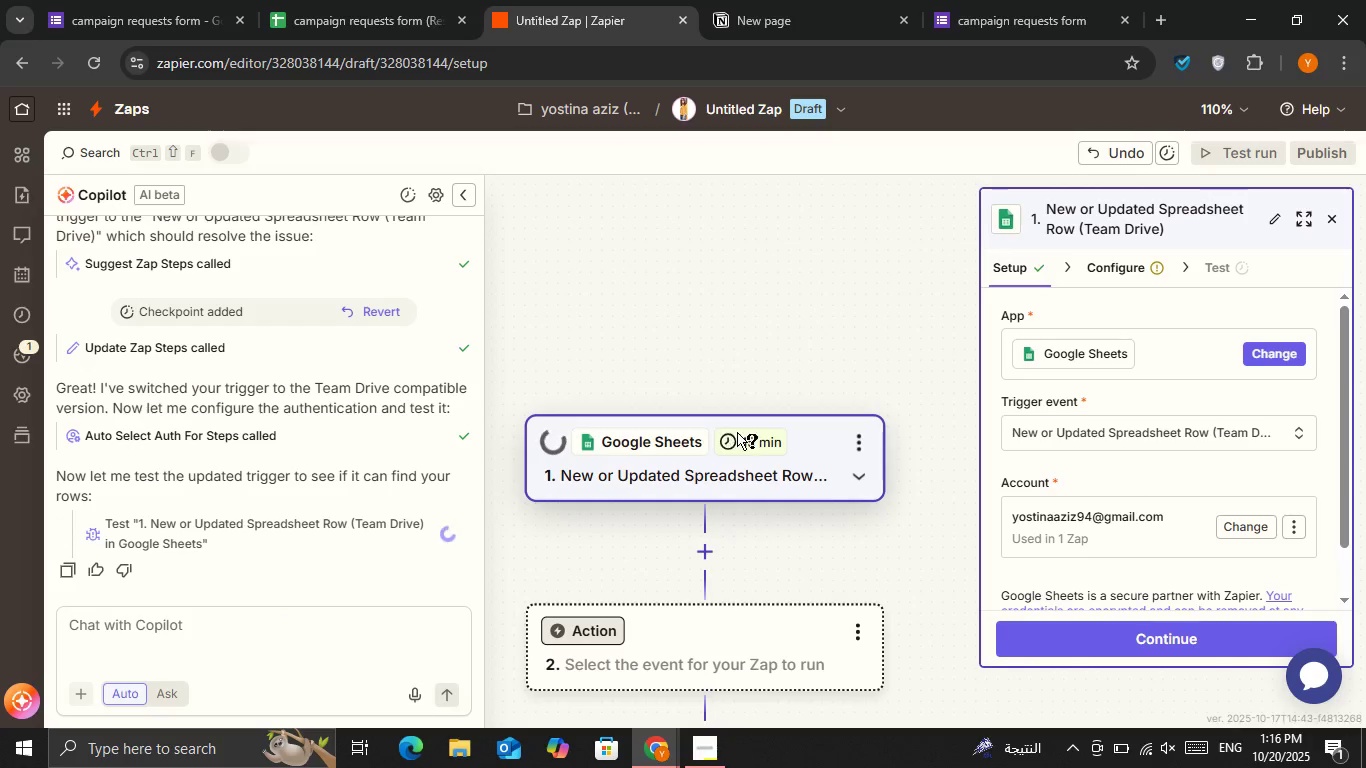 
wait(6.68)
 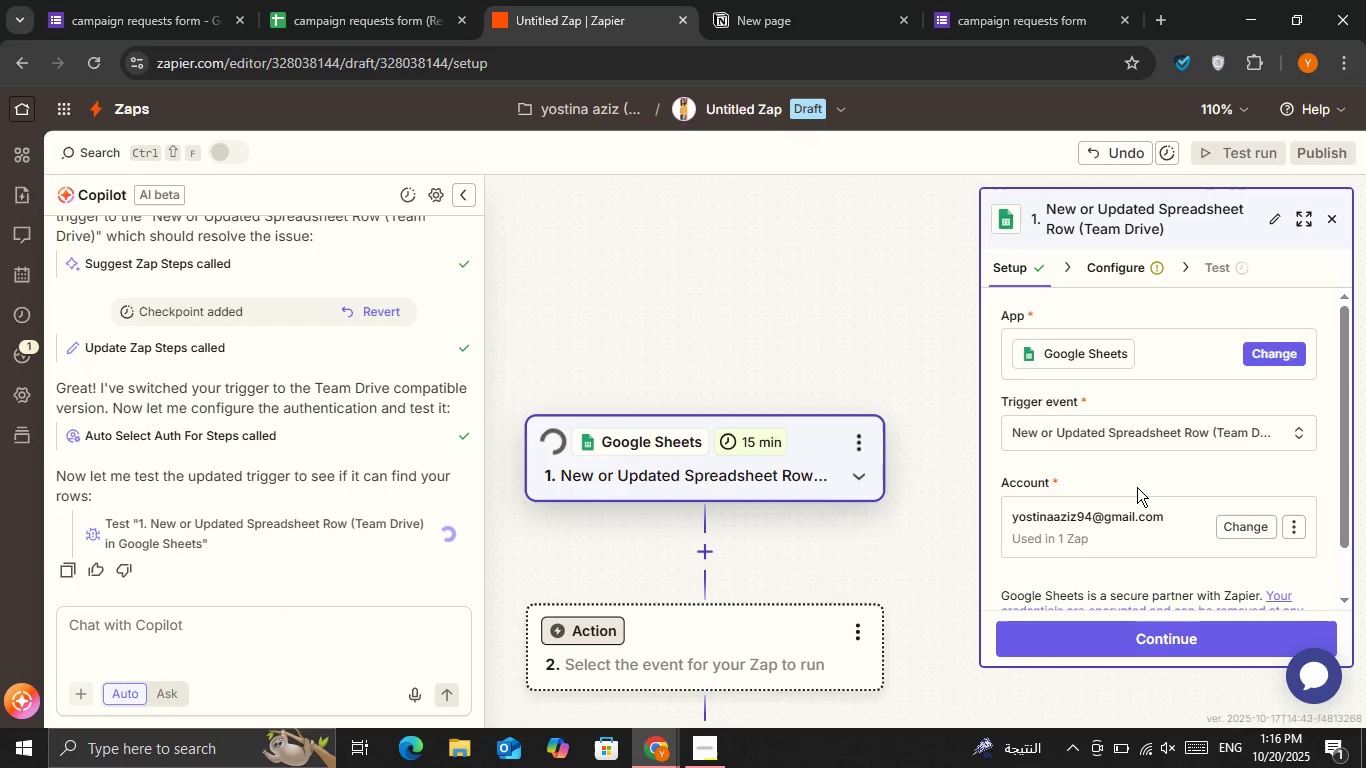 
left_click([739, 444])
 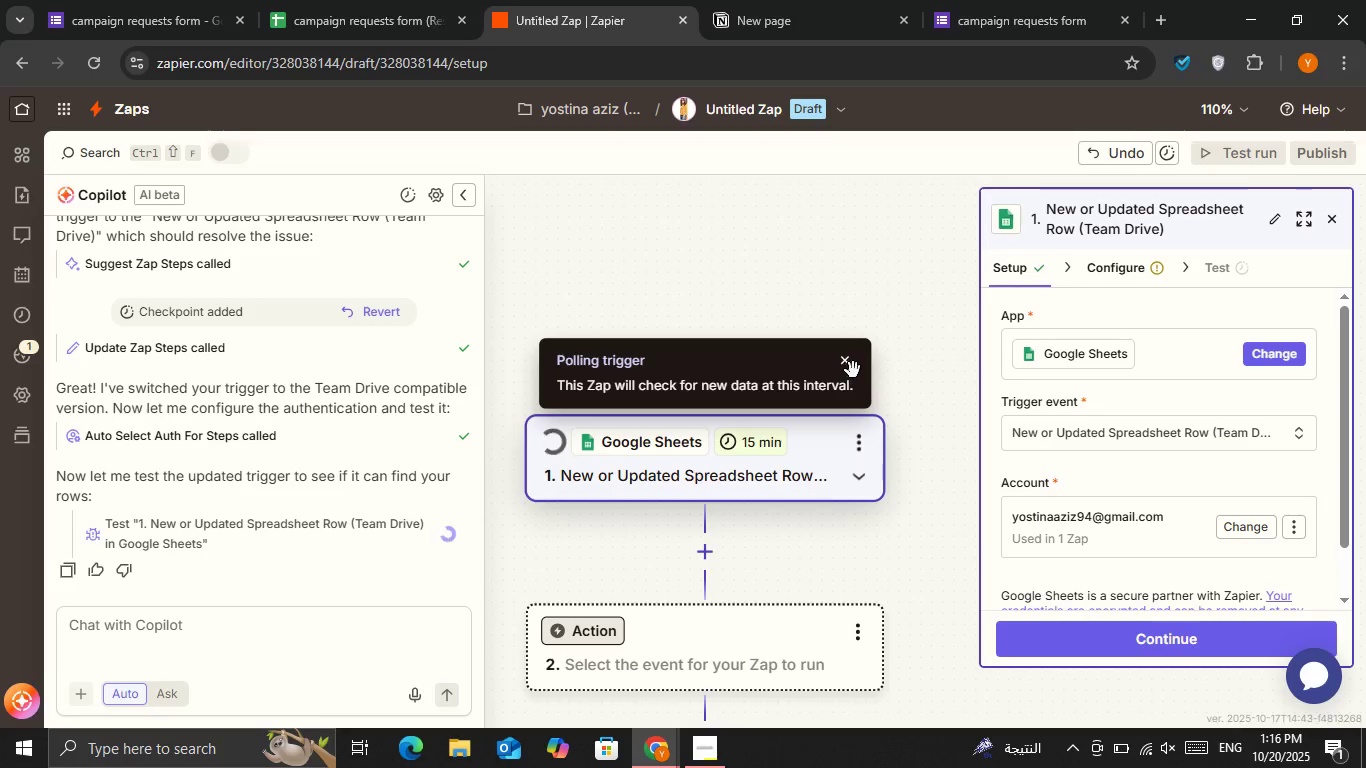 
left_click([848, 364])
 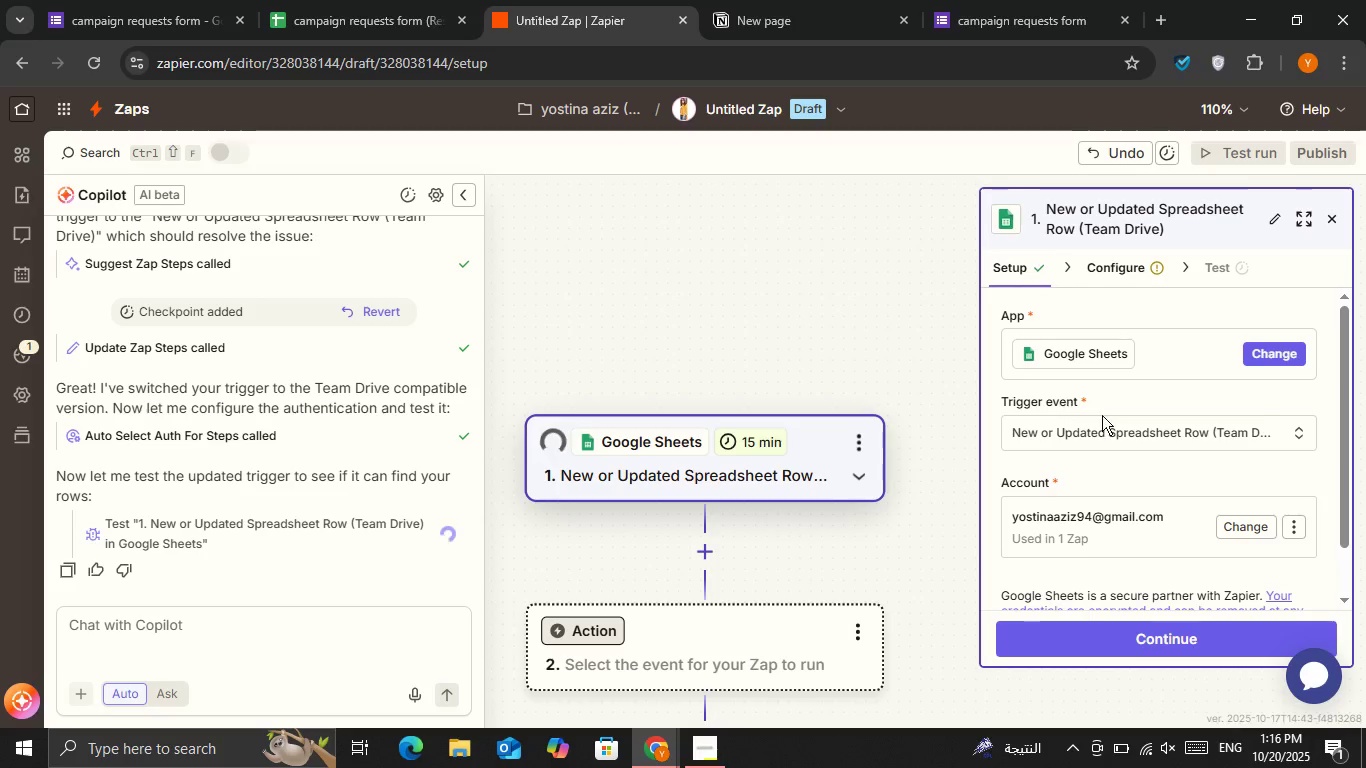 
scroll: coordinate [1137, 416], scroll_direction: down, amount: 2.0
 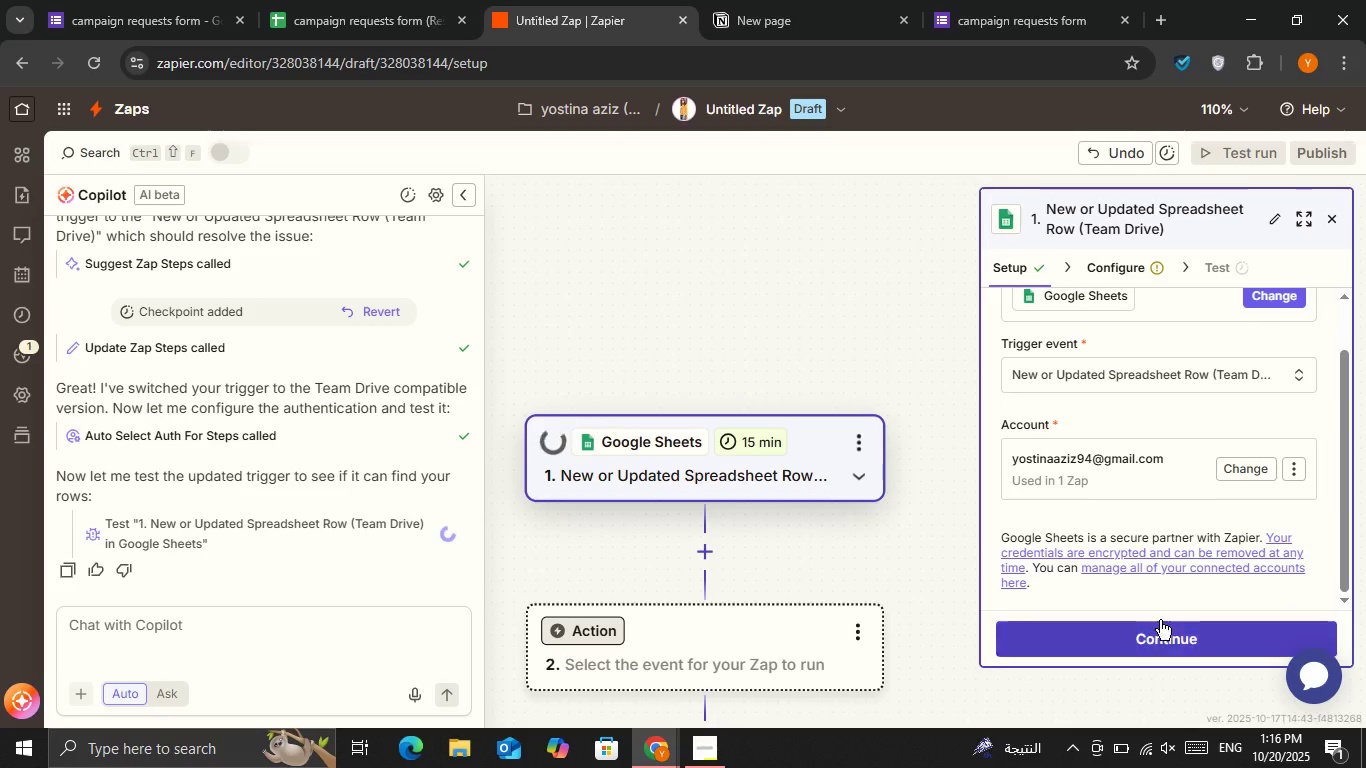 
left_click([1160, 621])
 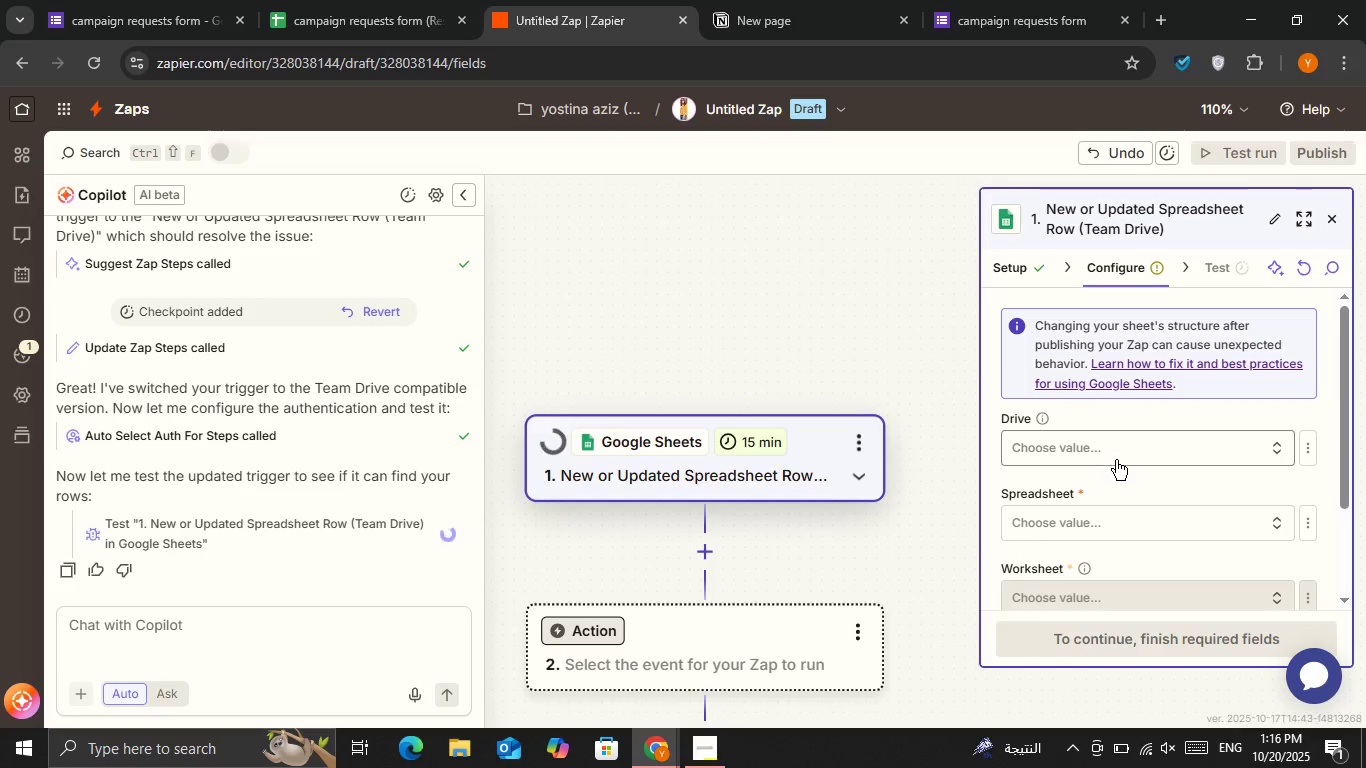 
left_click([1118, 453])
 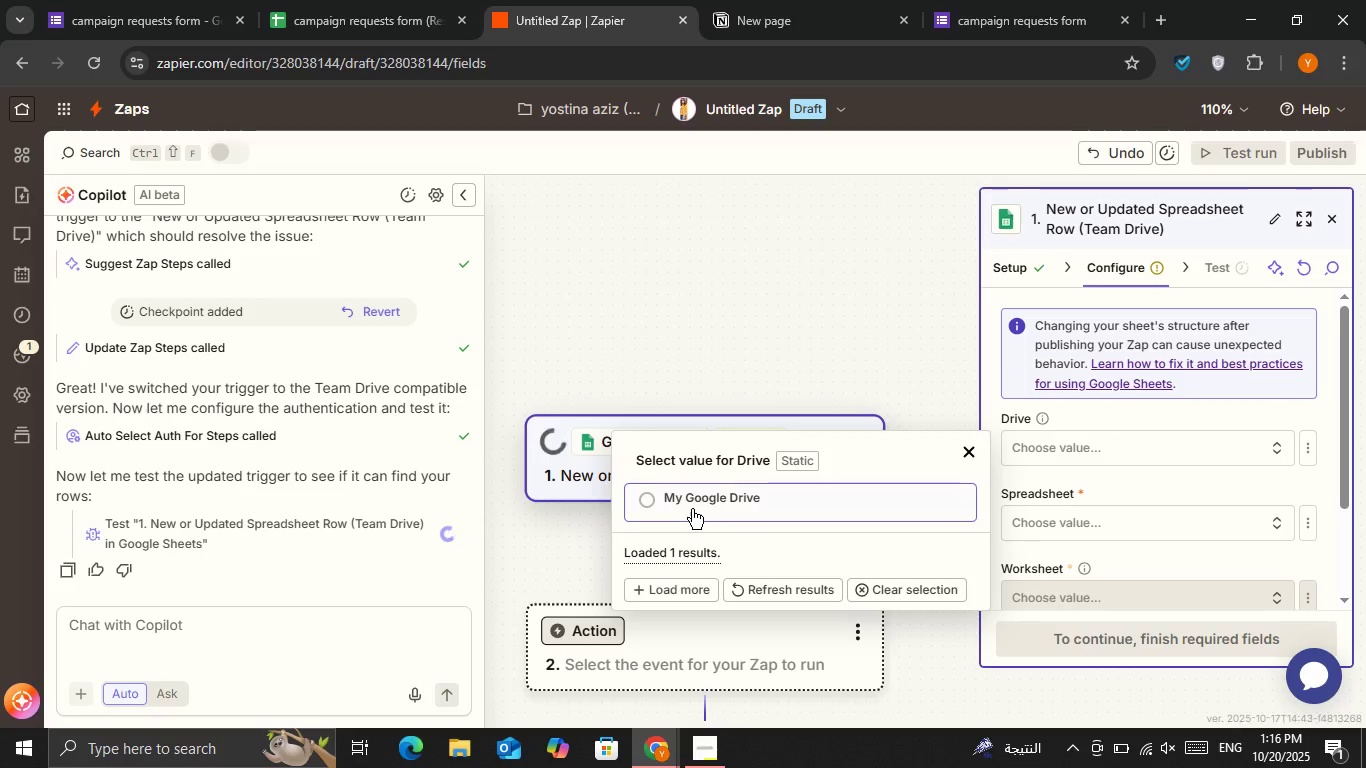 
left_click([691, 505])
 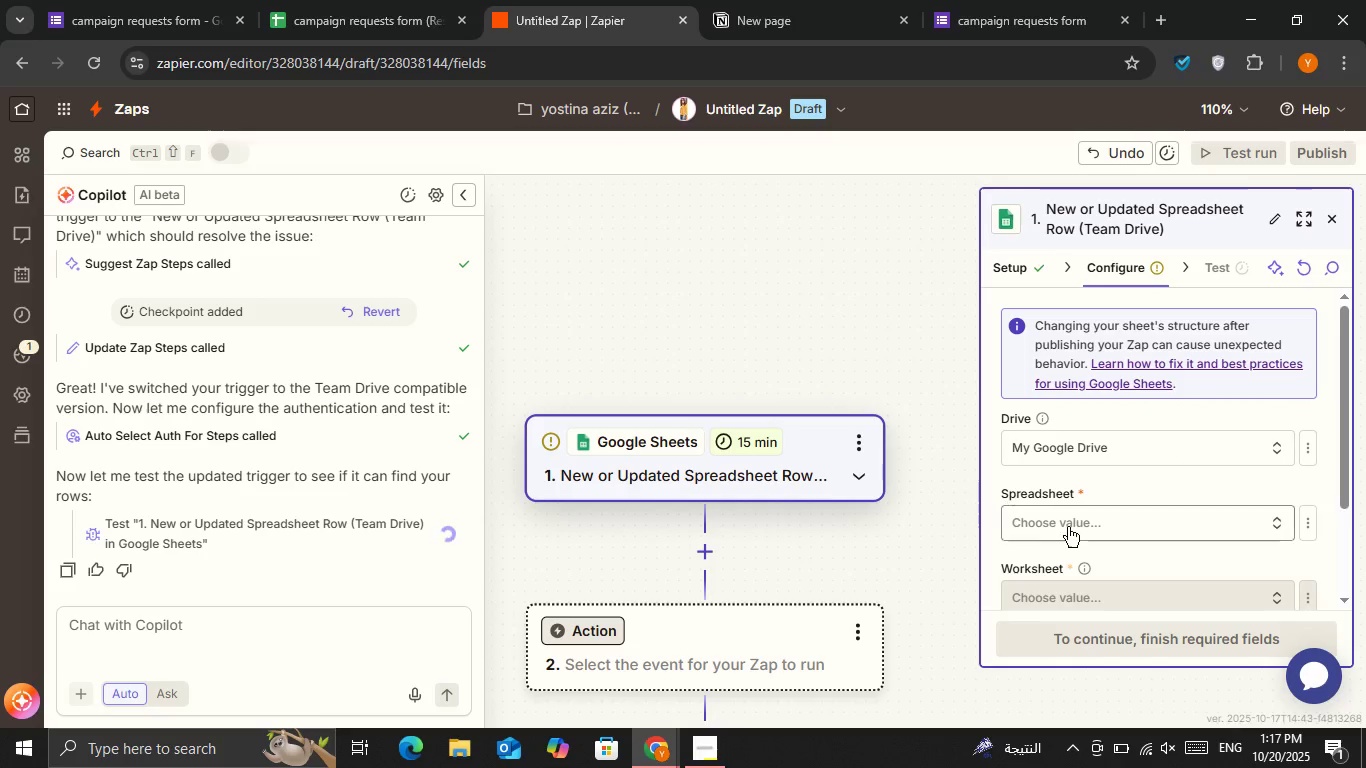 
left_click([1068, 527])
 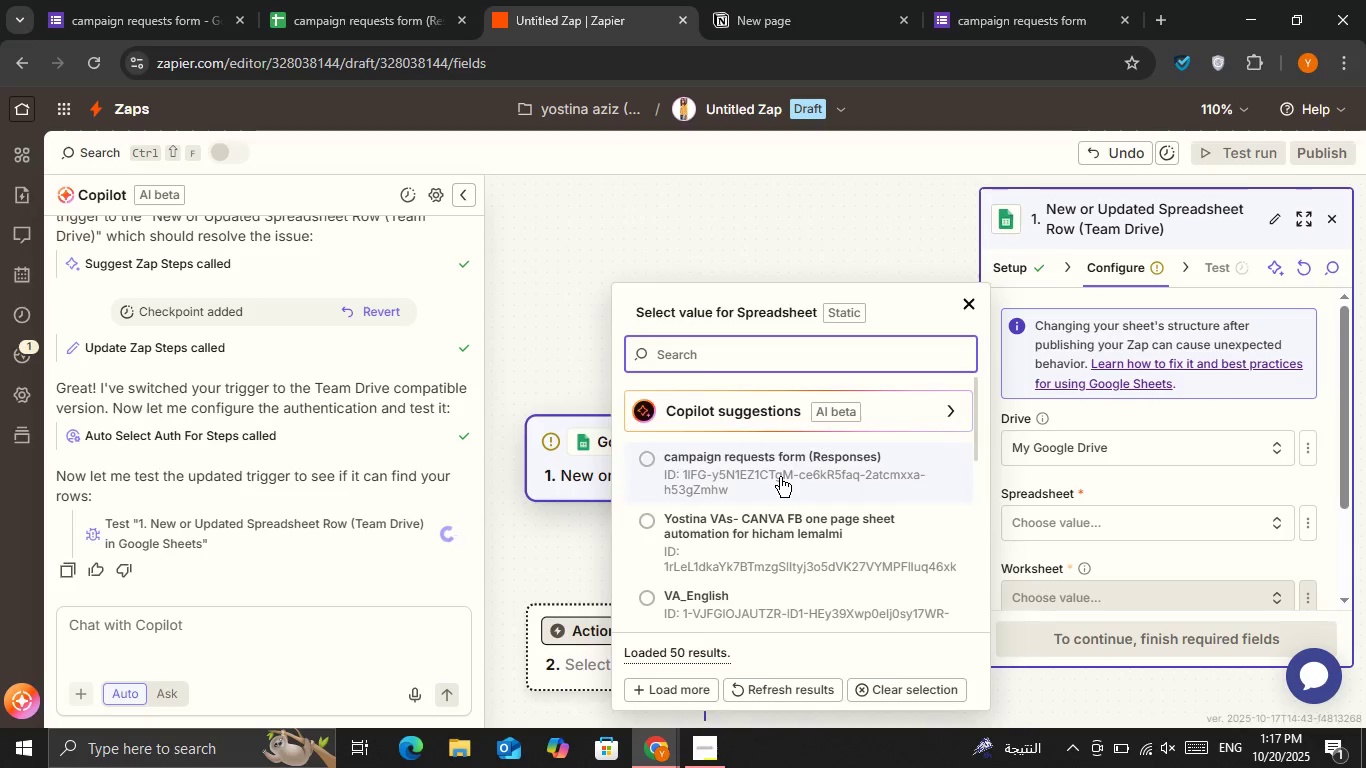 
scroll: coordinate [1084, 491], scroll_direction: down, amount: 1.0
 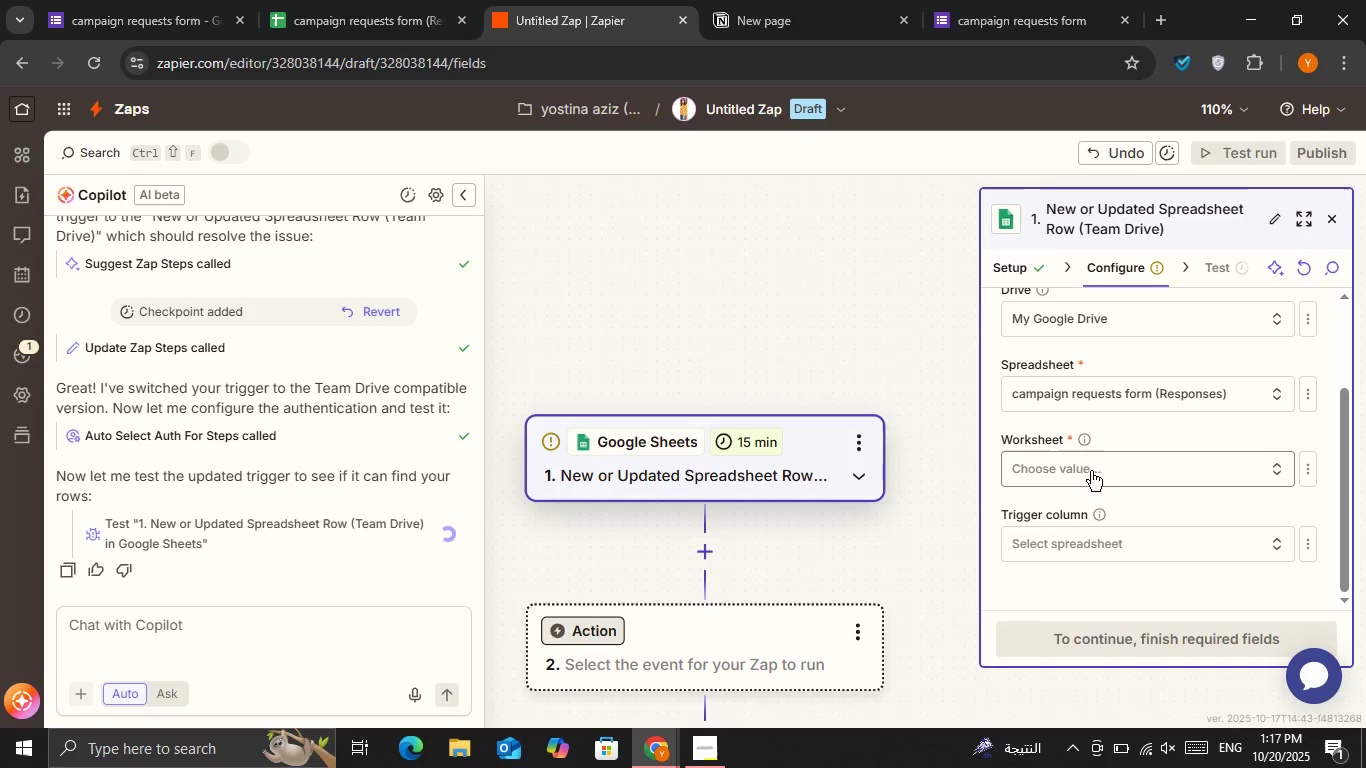 
left_click([1091, 466])
 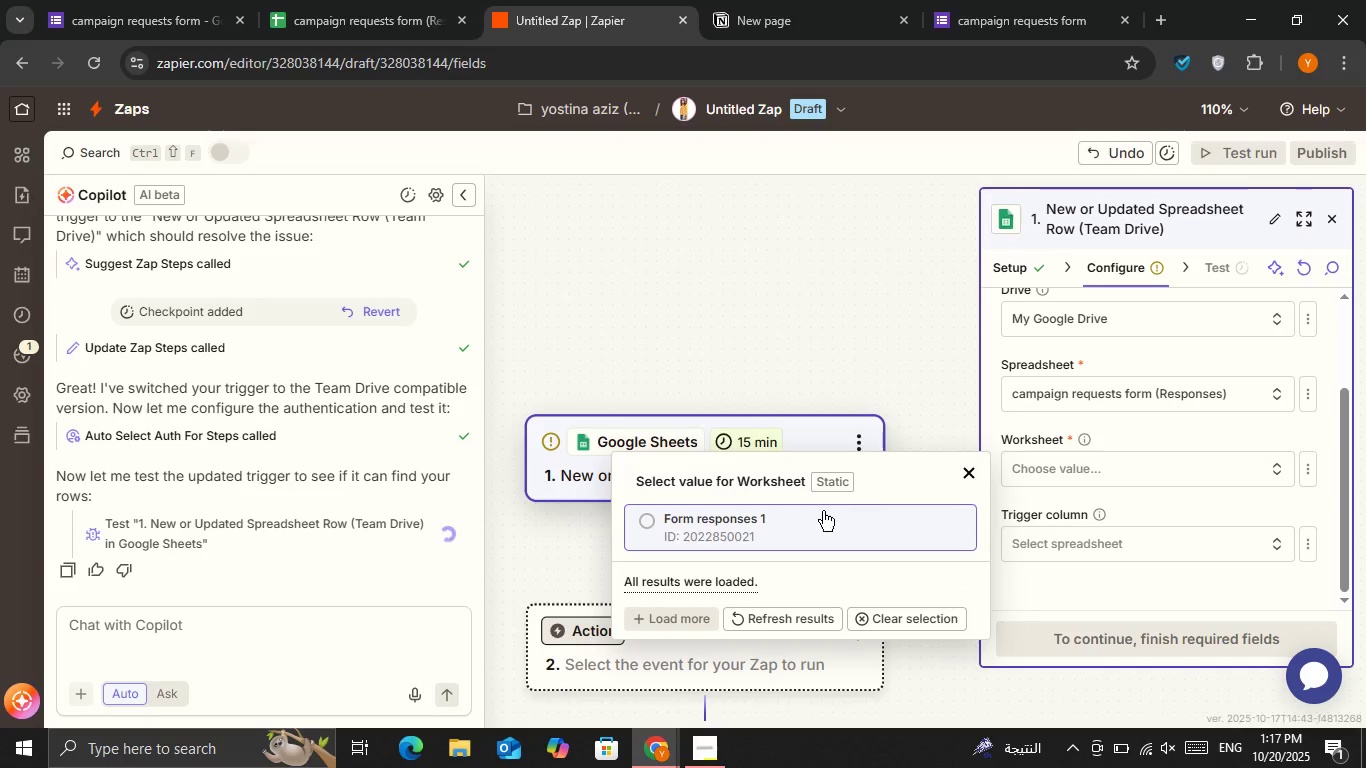 
left_click([809, 526])
 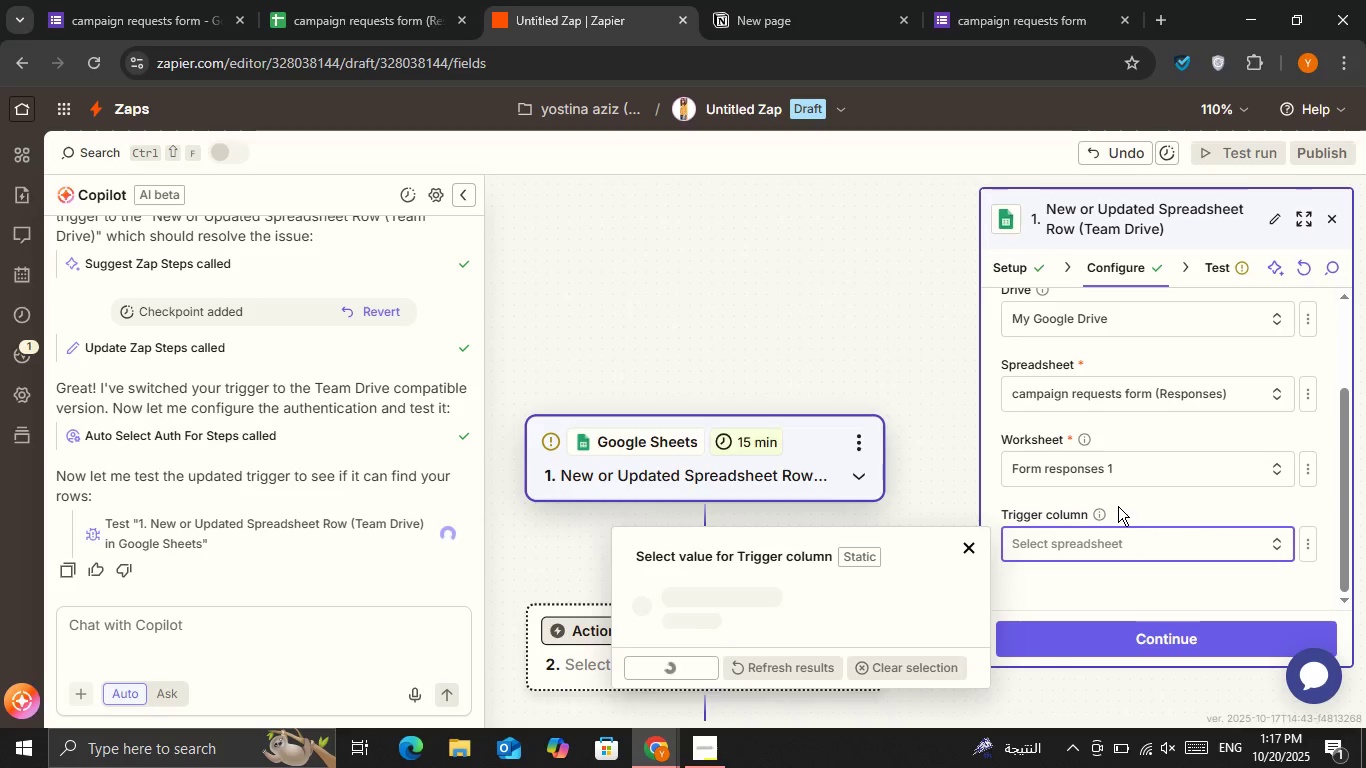 
left_click([1118, 506])
 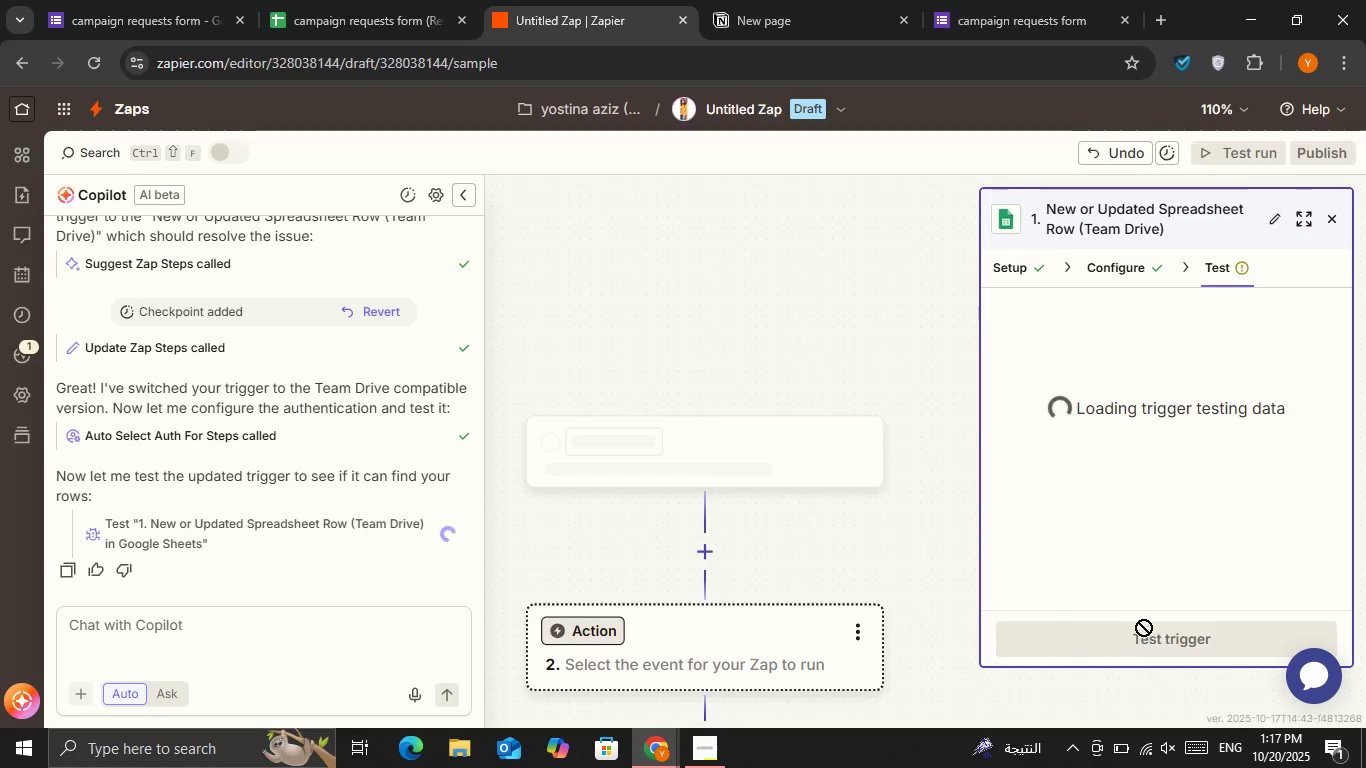 
left_click([1135, 642])
 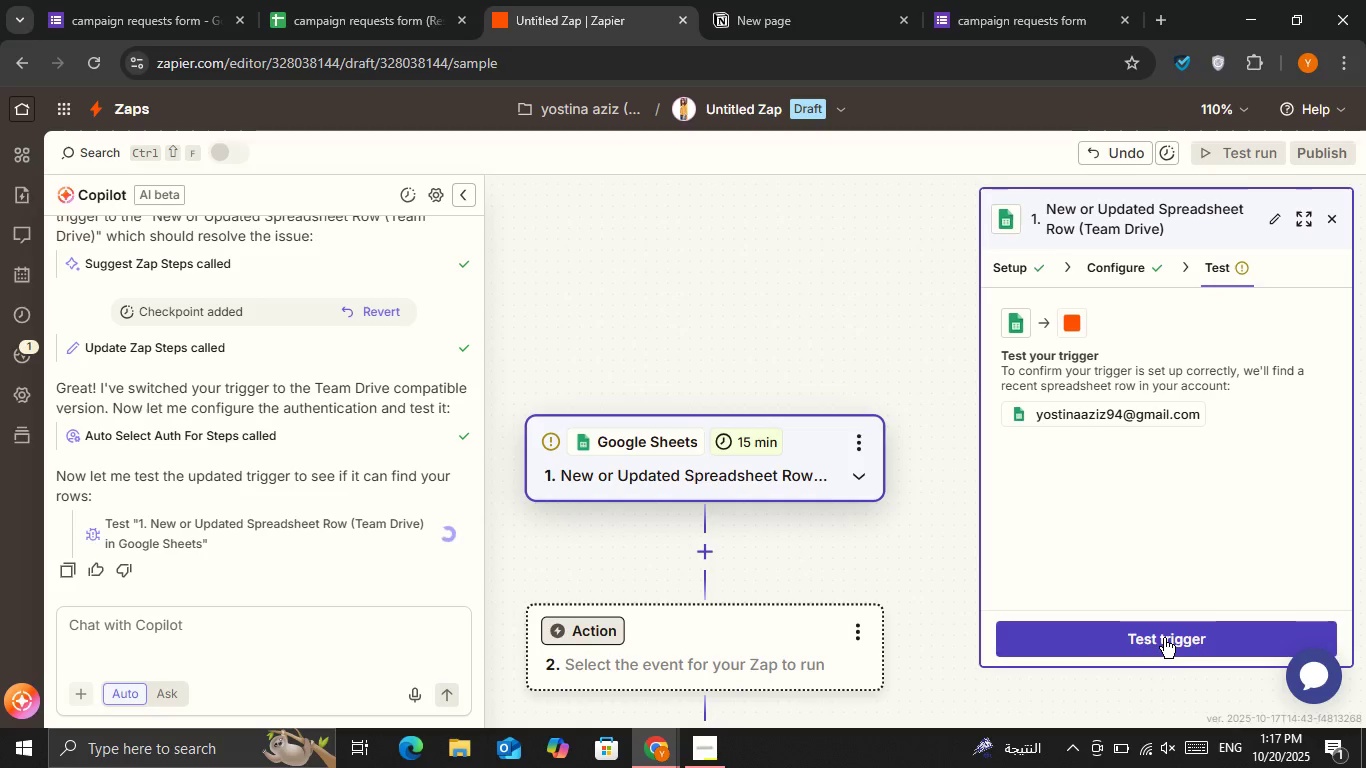 
double_click([1163, 639])
 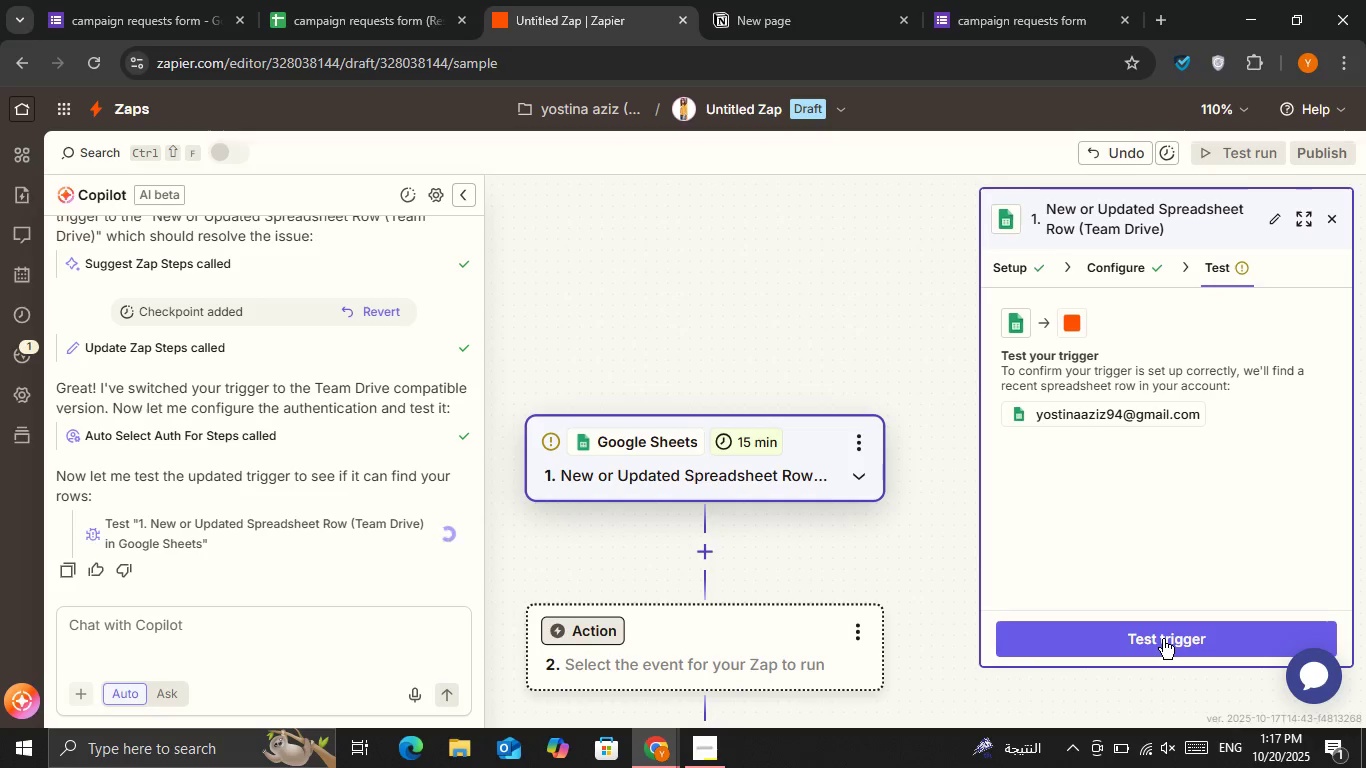 
triple_click([1163, 639])
 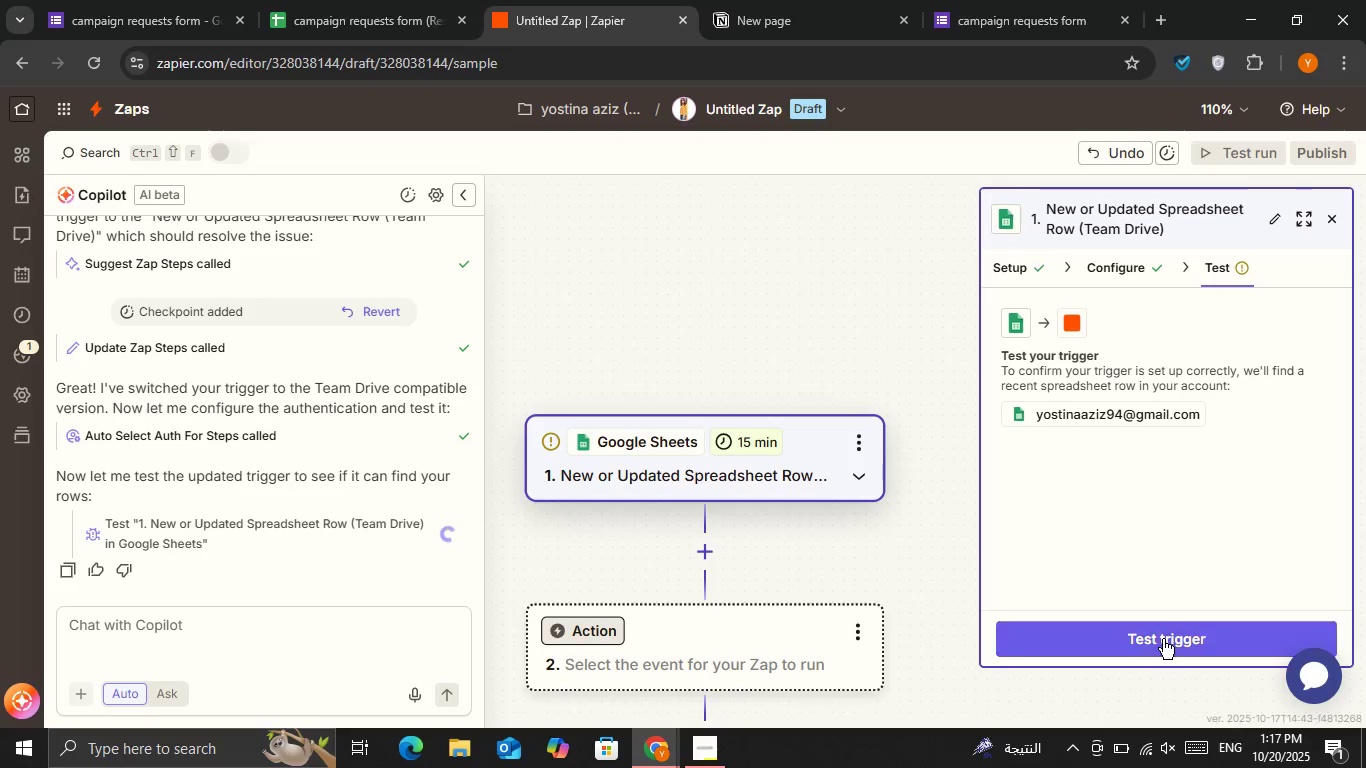 
triple_click([1163, 639])
 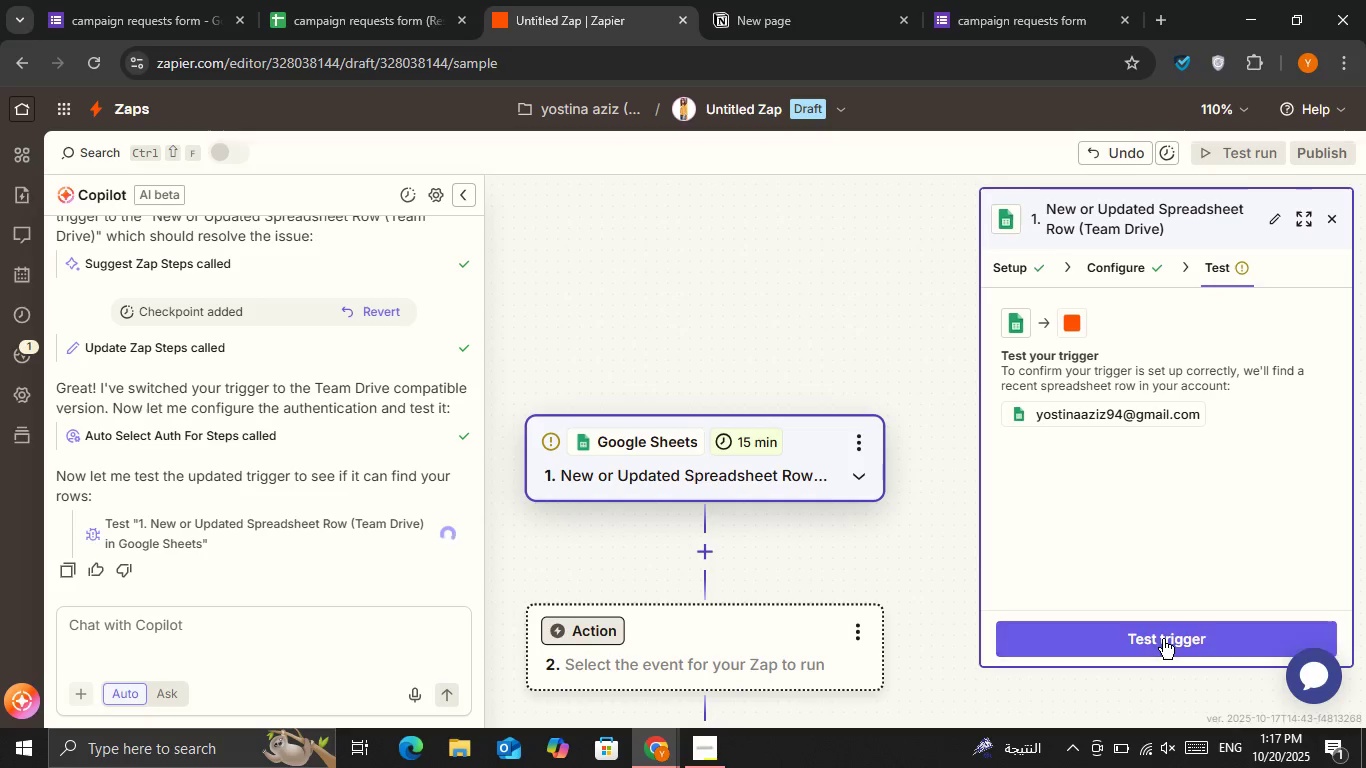 
triple_click([1163, 639])
 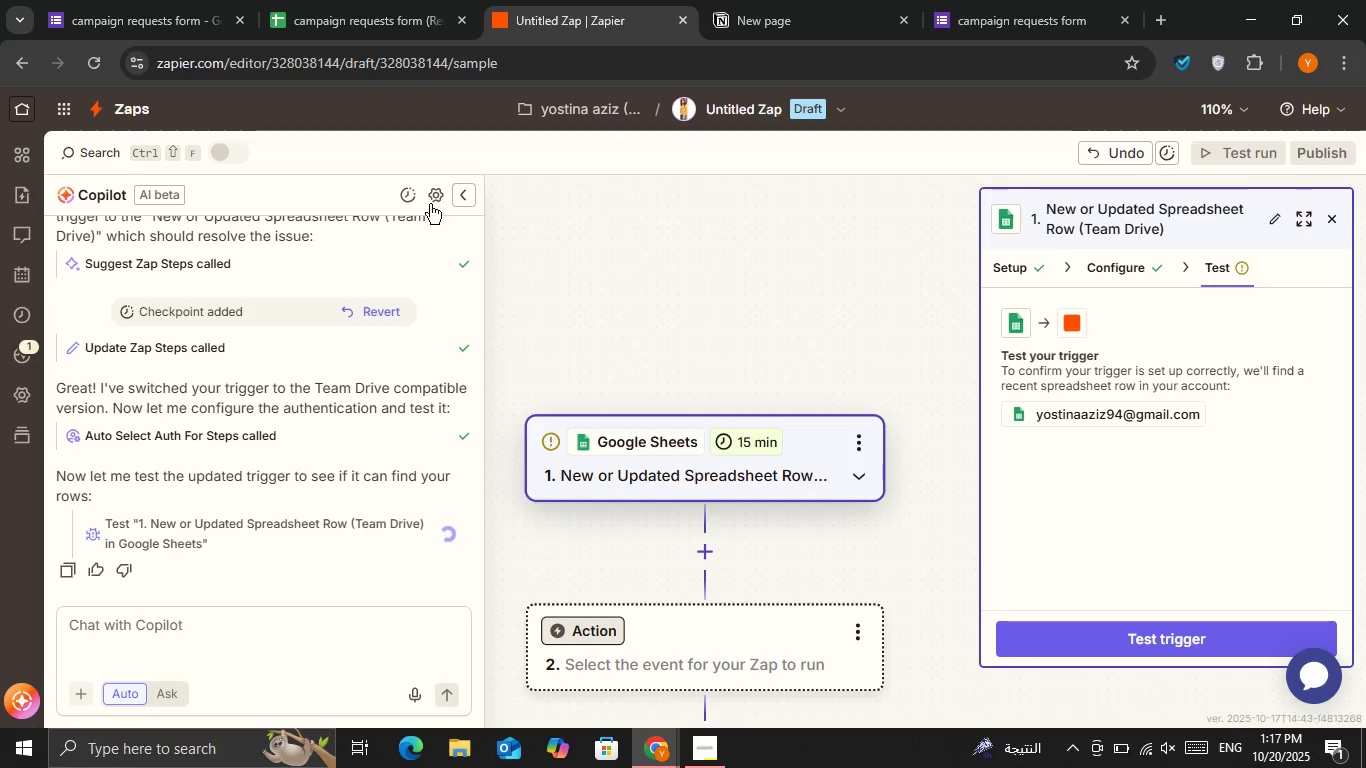 
wait(5.19)
 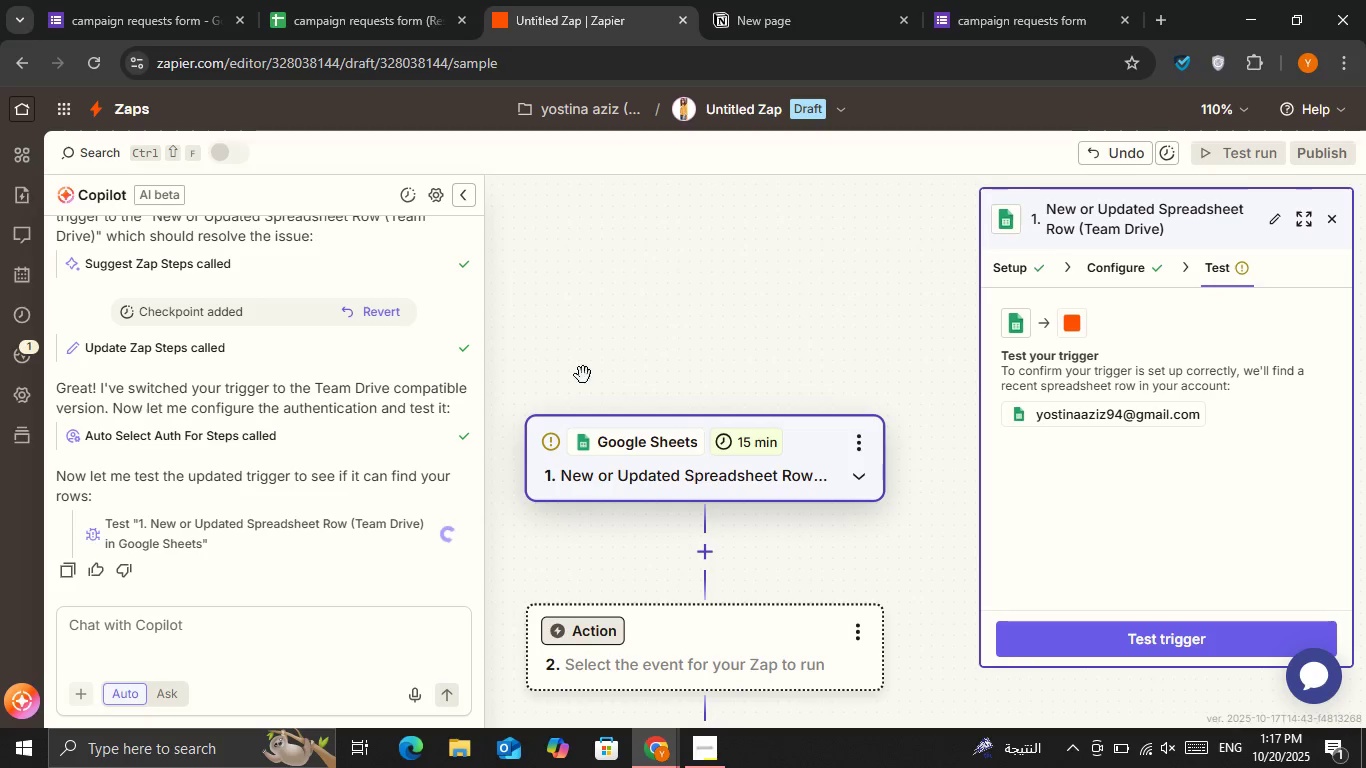 
left_click([462, 195])
 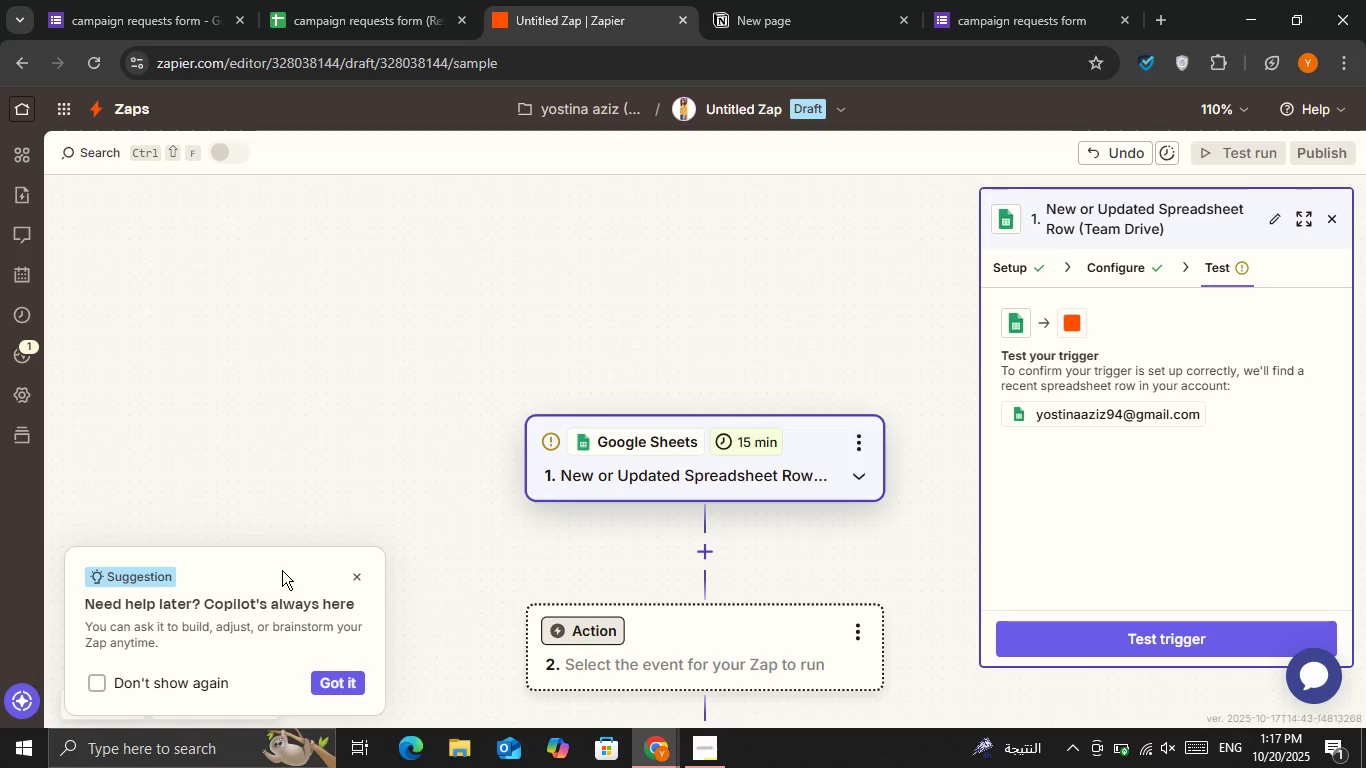 
left_click([360, 585])
 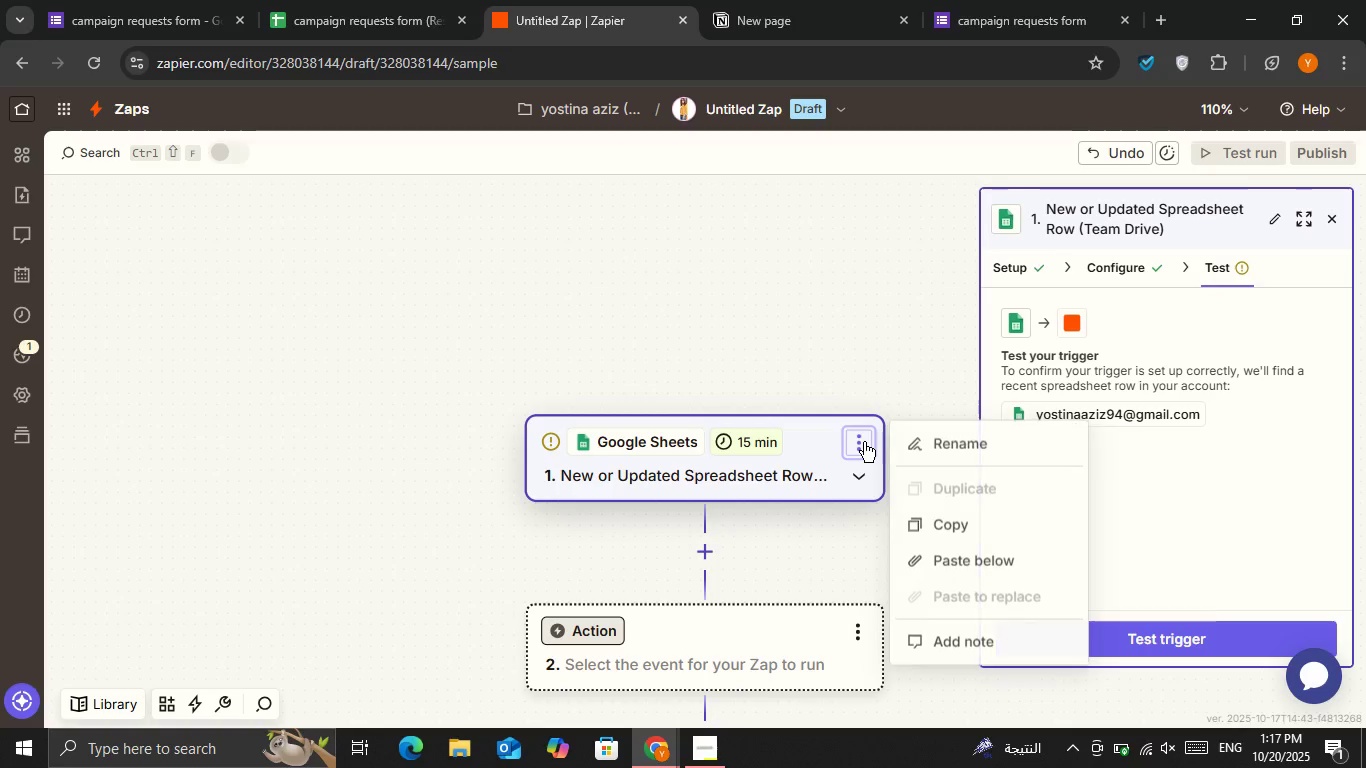 
left_click([861, 442])
 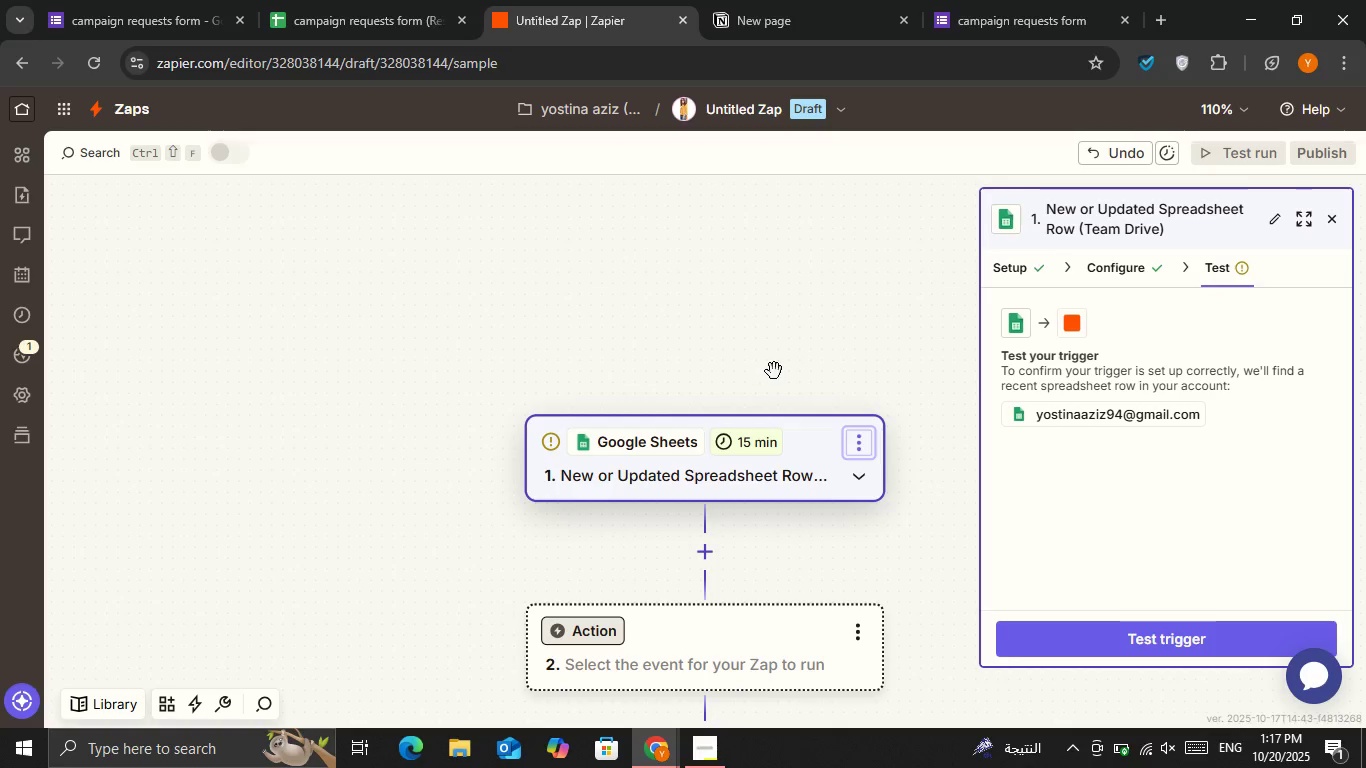 
left_click([774, 371])
 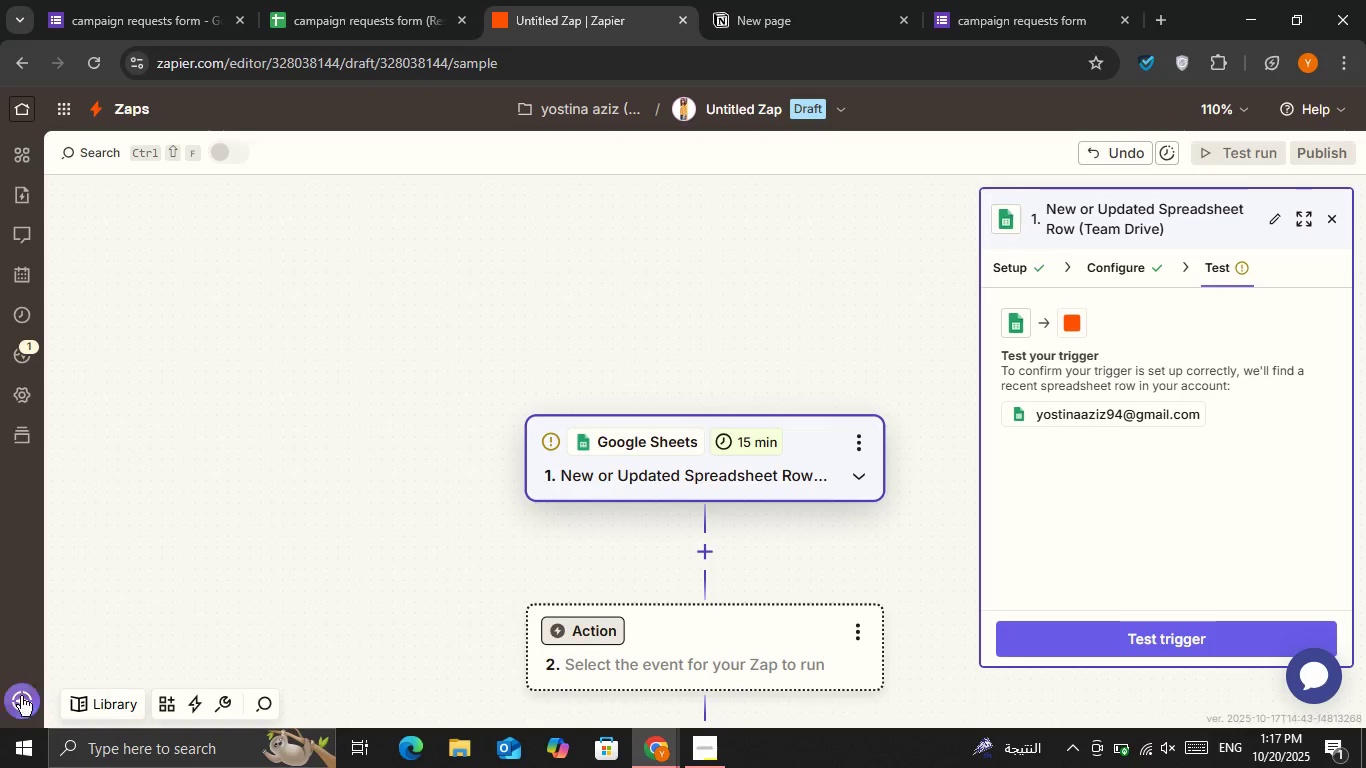 
left_click([5, 700])
 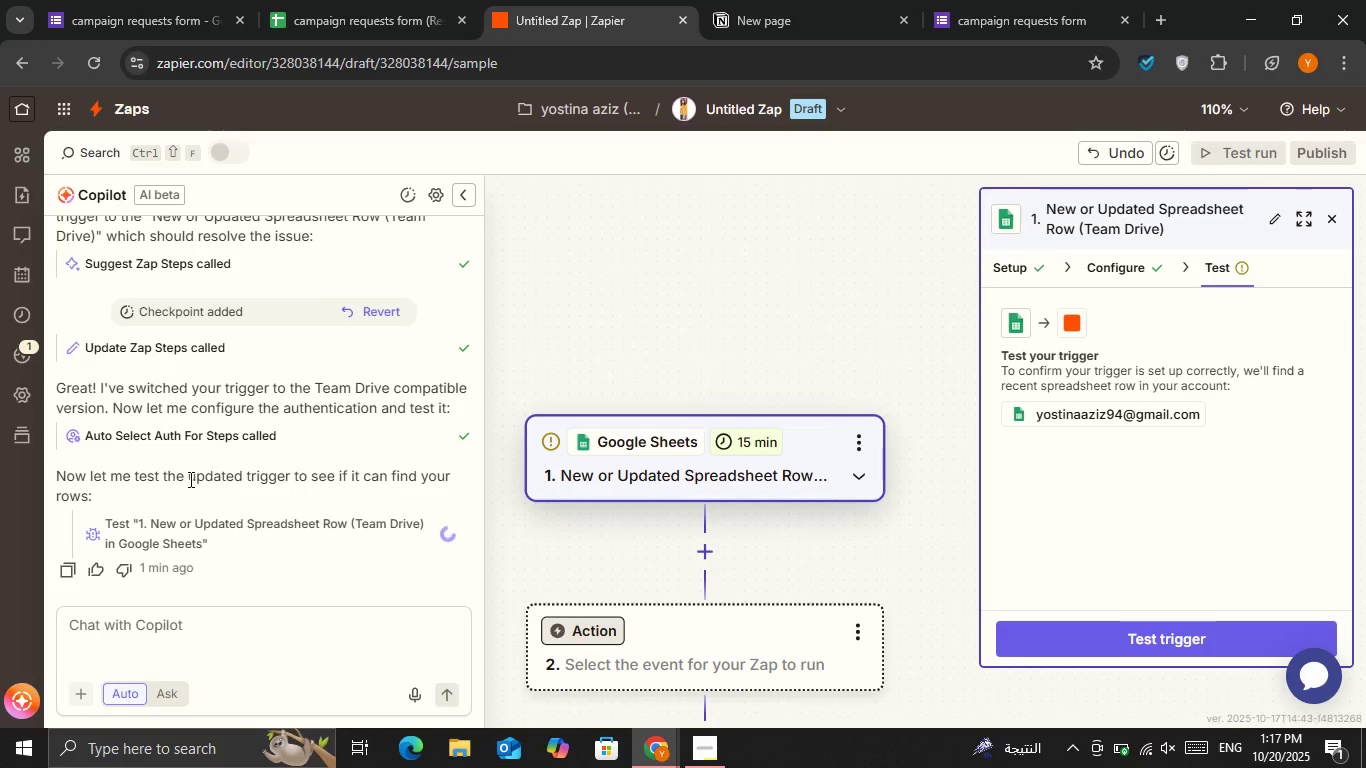 
scroll: coordinate [189, 479], scroll_direction: down, amount: 1.0
 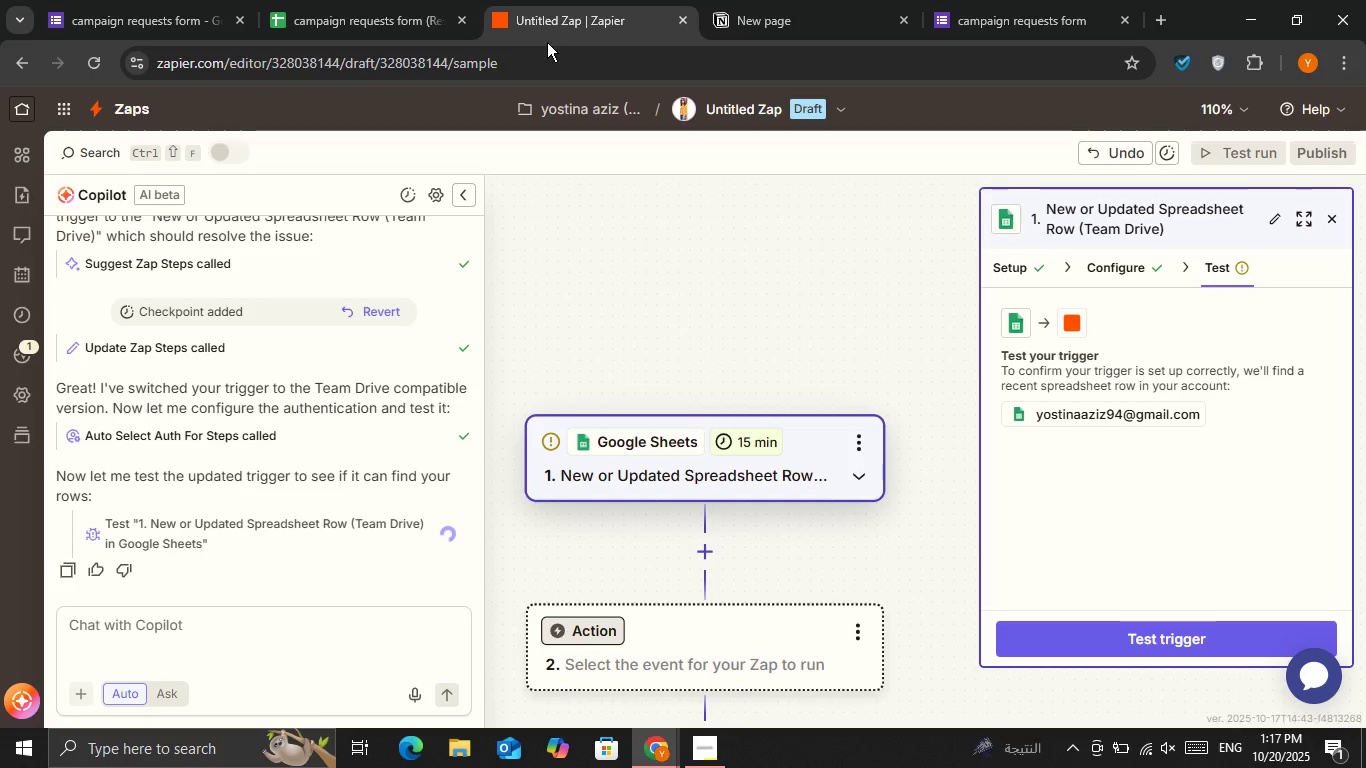 
wait(33.69)
 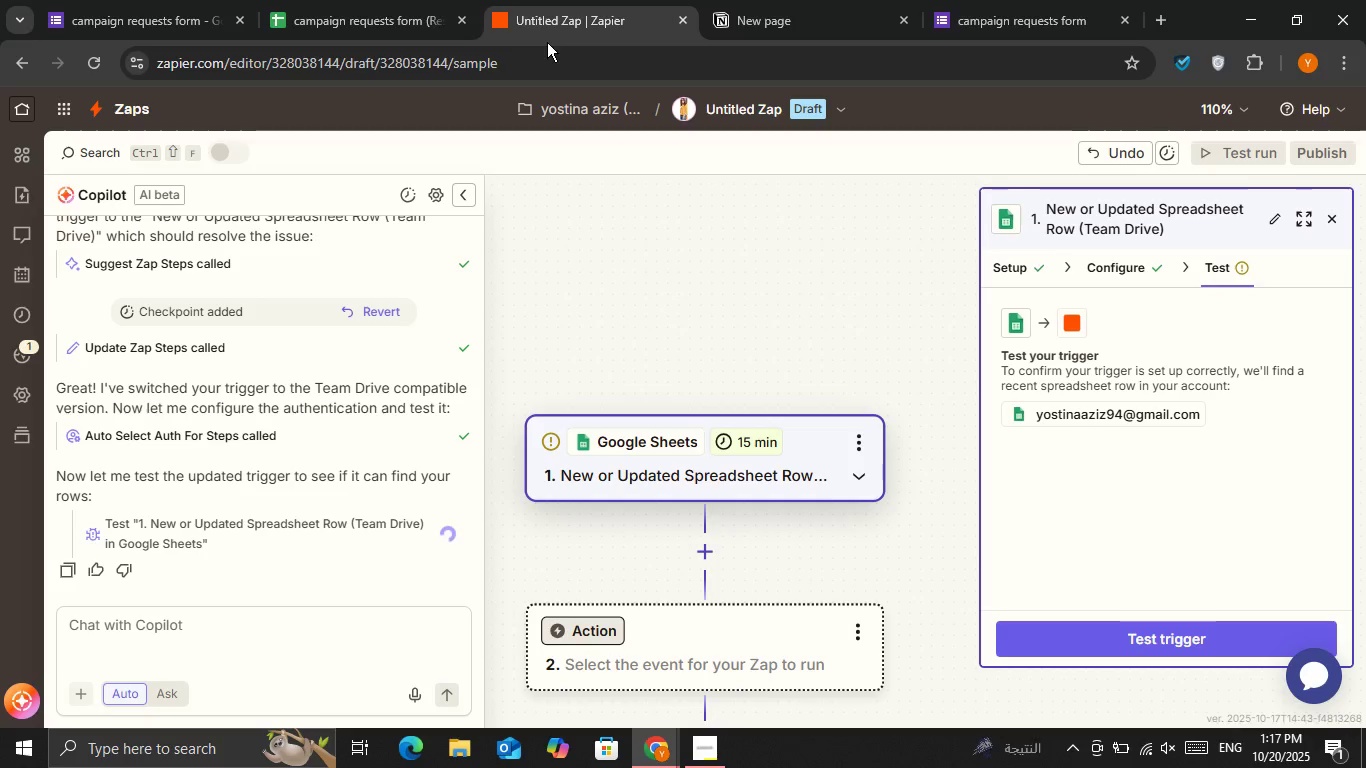 
scroll: coordinate [0, 767], scroll_direction: up, amount: 9.0
 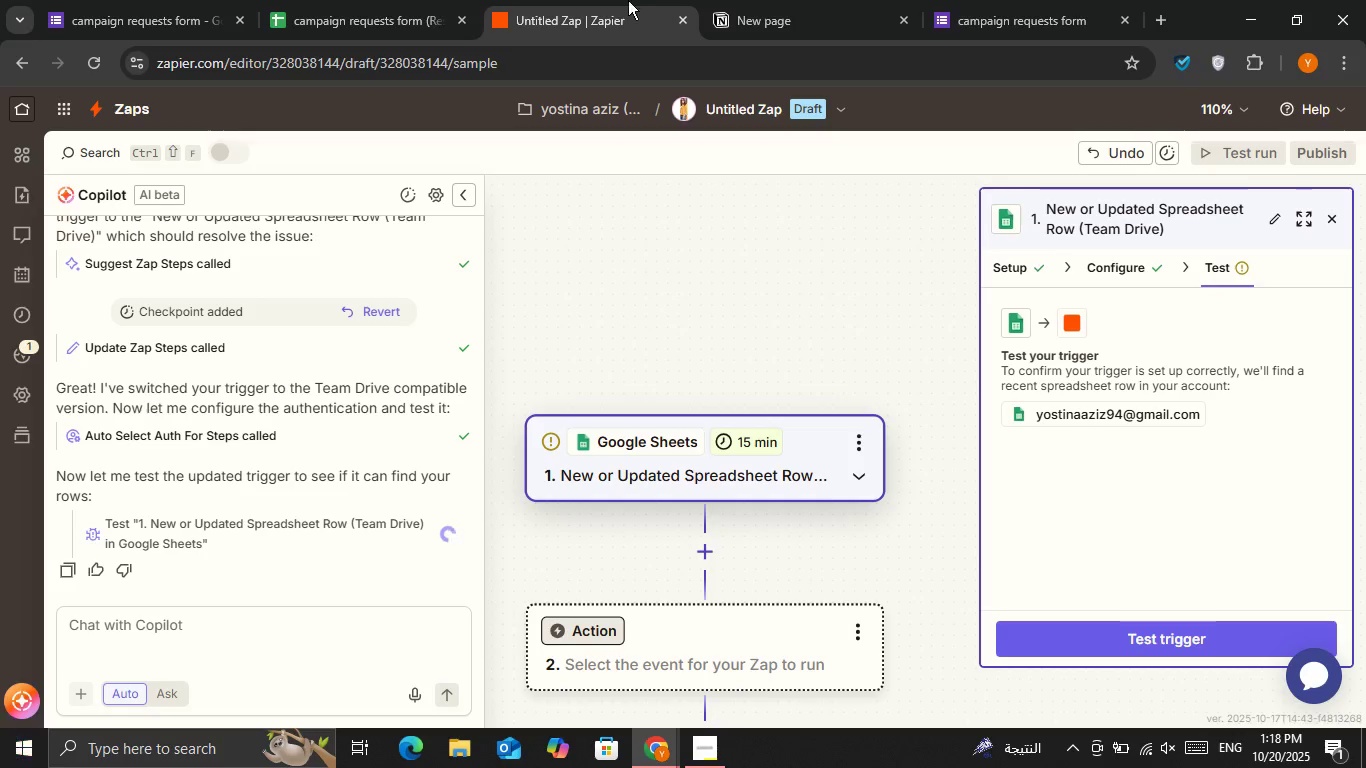 
wait(6.63)
 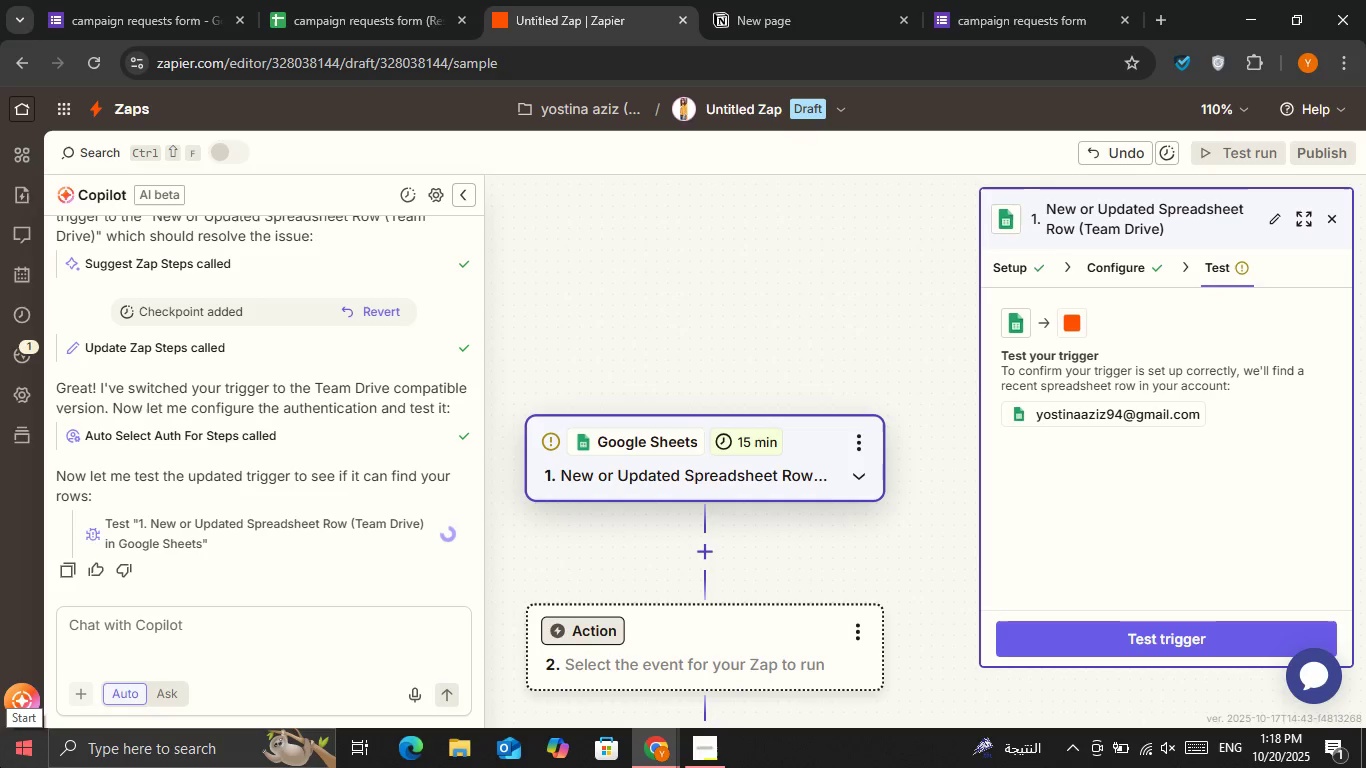 
double_click([1230, 641])
 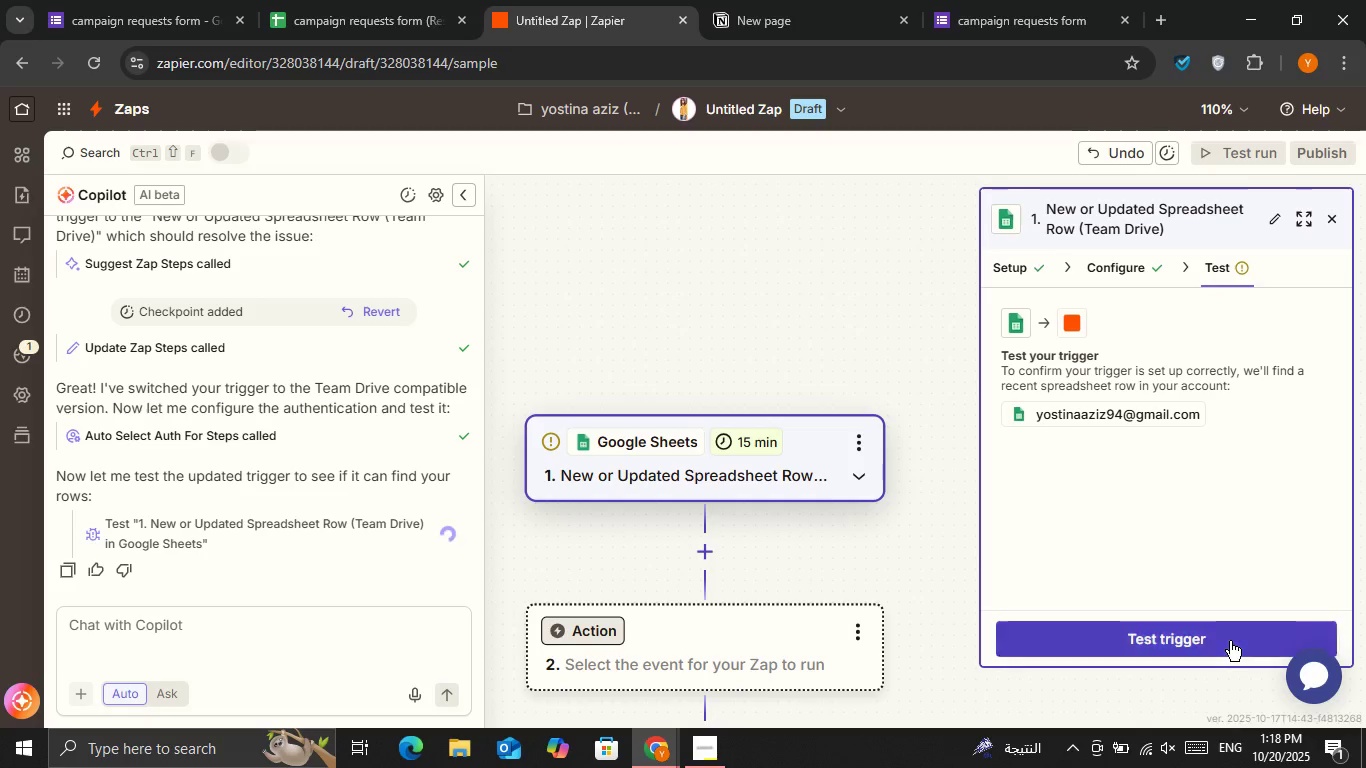 
triple_click([1230, 641])
 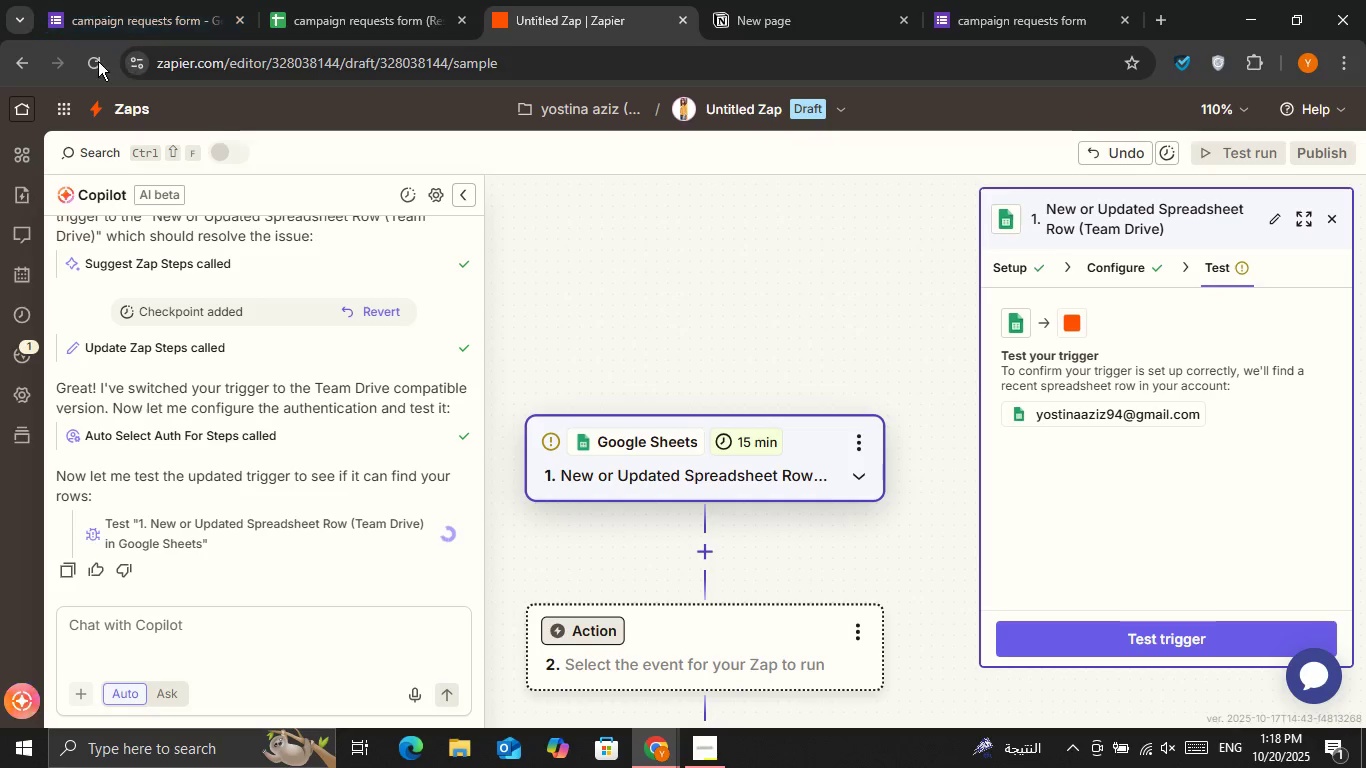 
left_click([98, 61])
 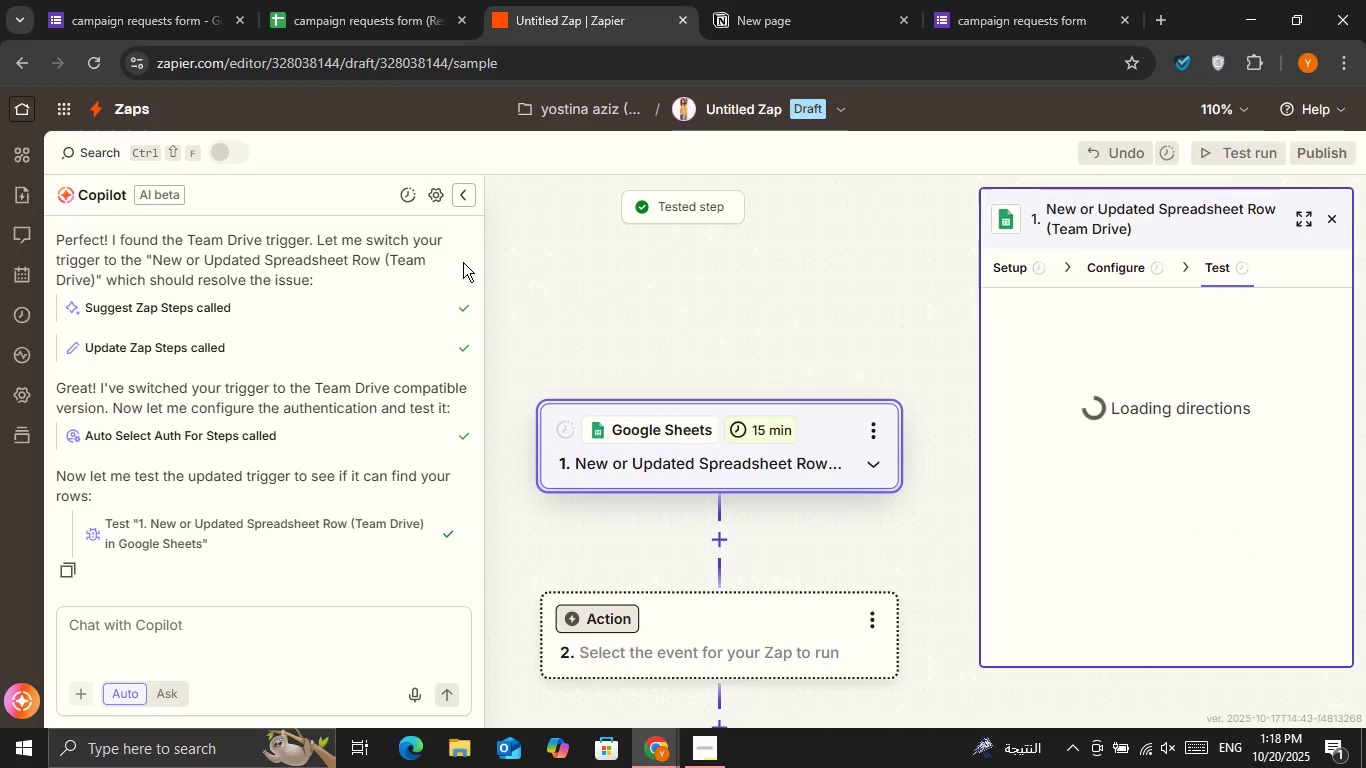 
wait(5.81)
 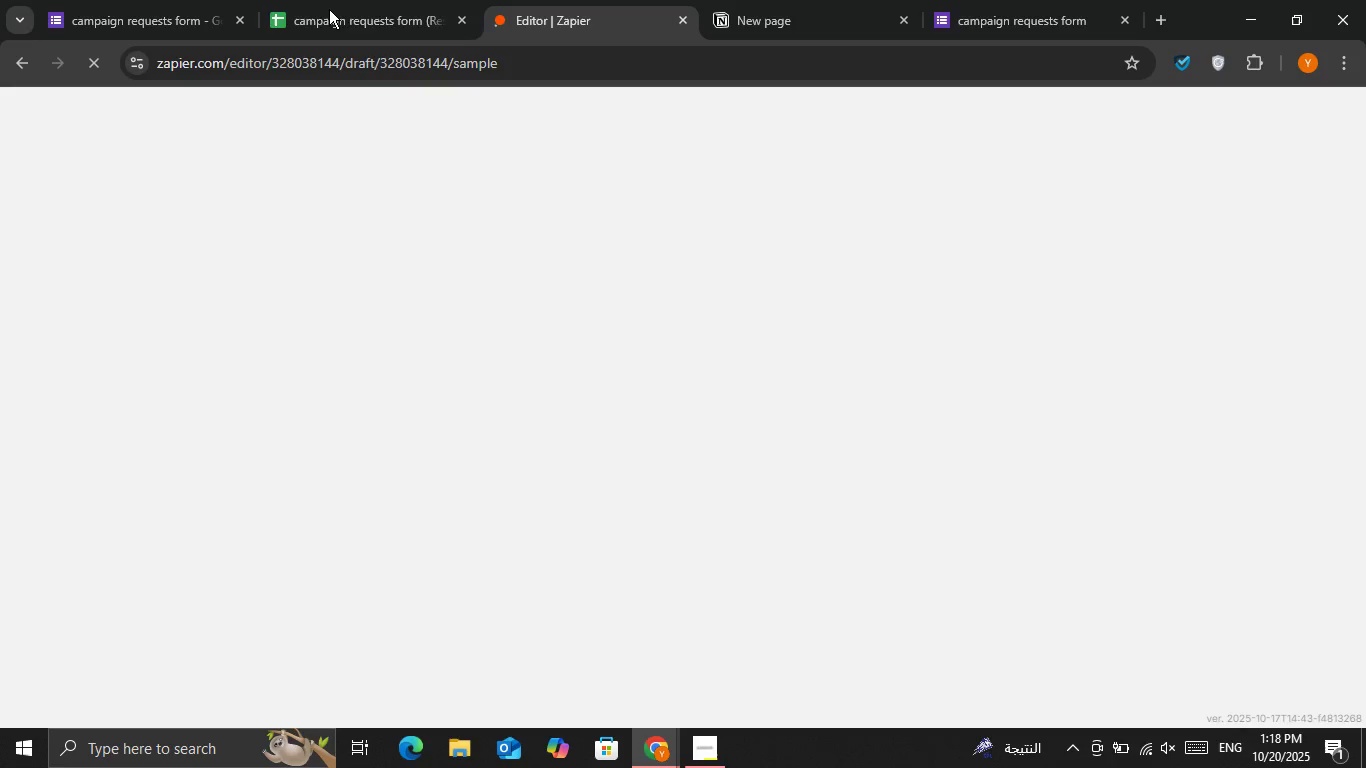 
left_click([462, 194])
 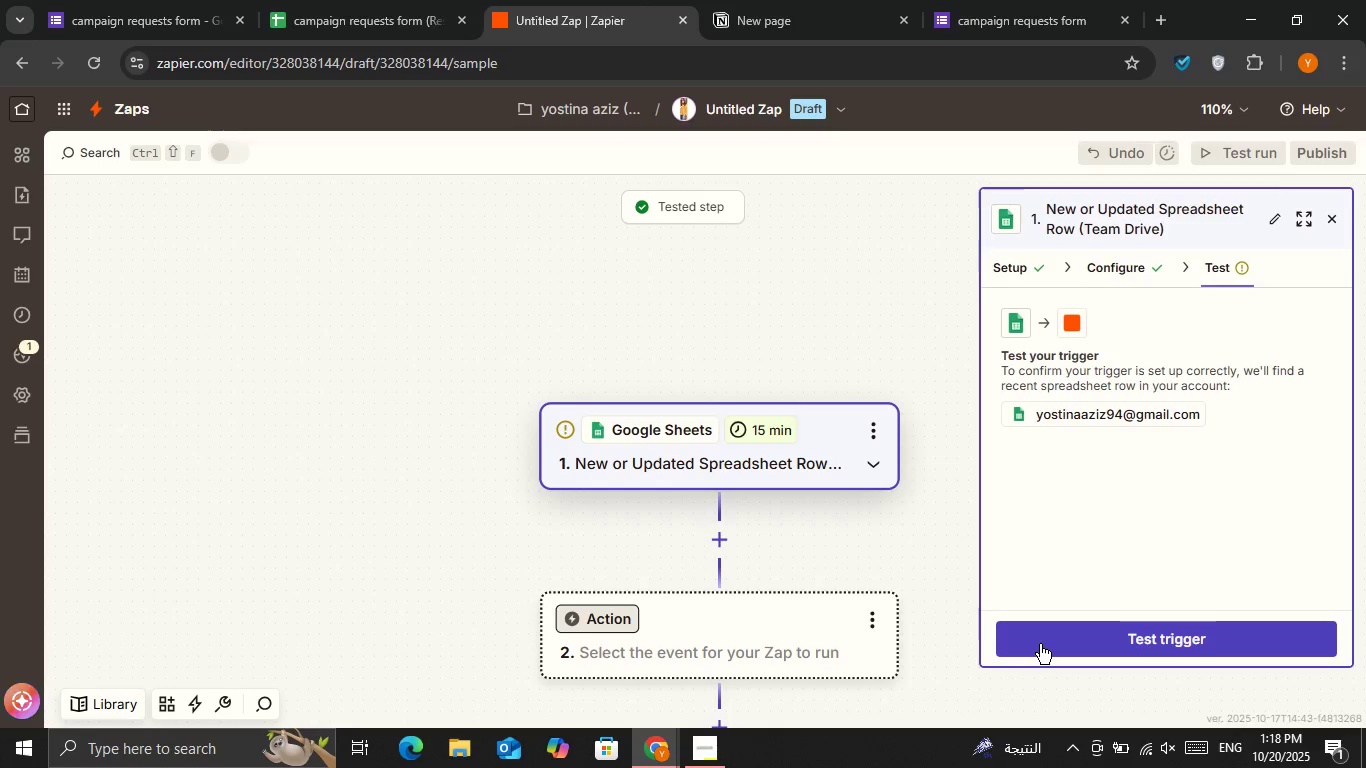 
double_click([1054, 635])
 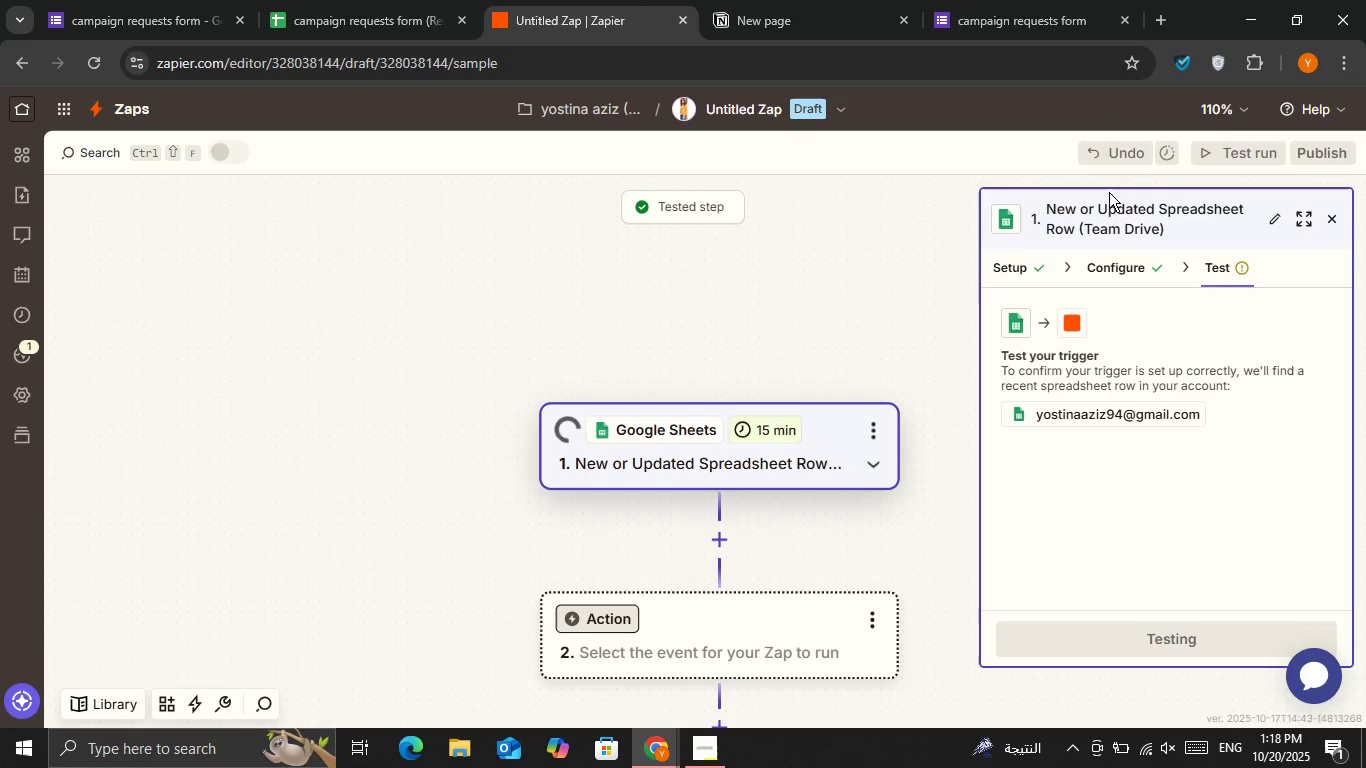 
left_click([1129, 260])
 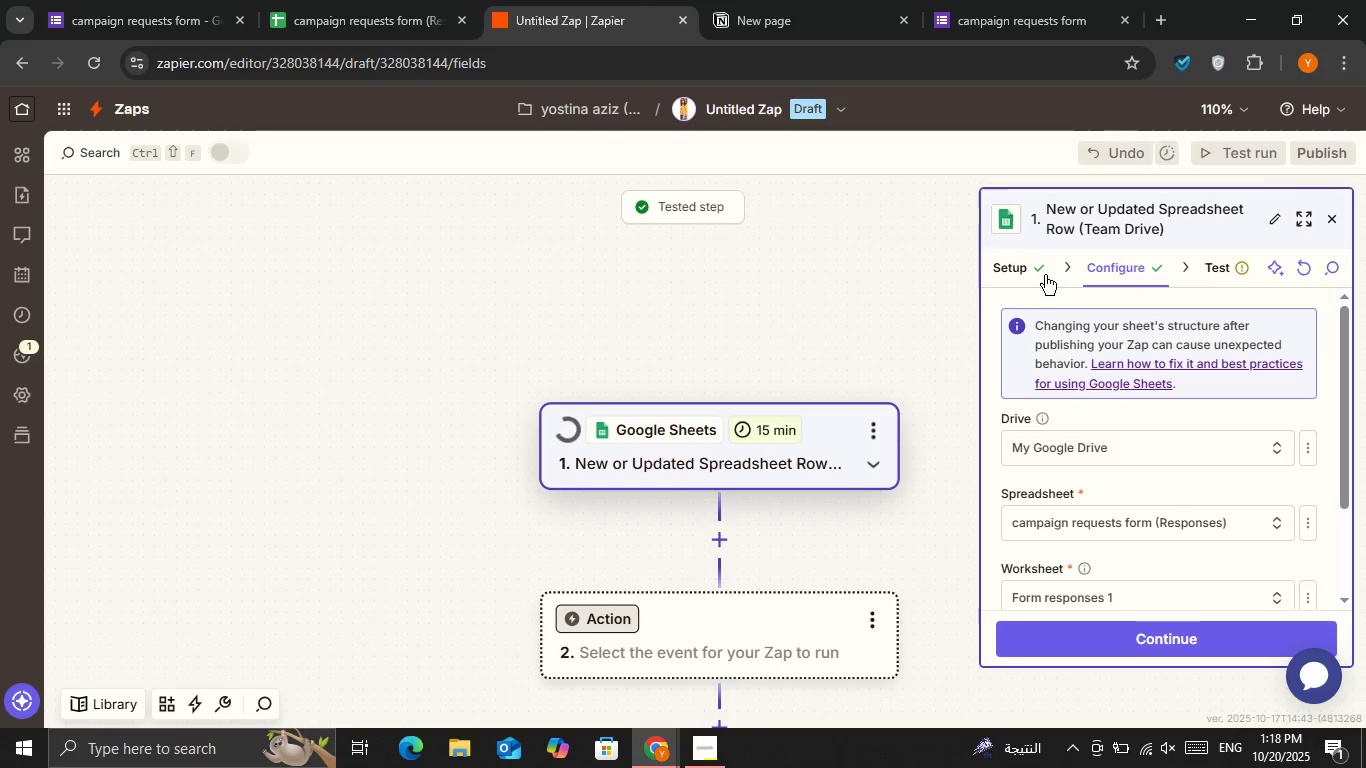 
scroll: coordinate [1144, 379], scroll_direction: down, amount: 3.0
 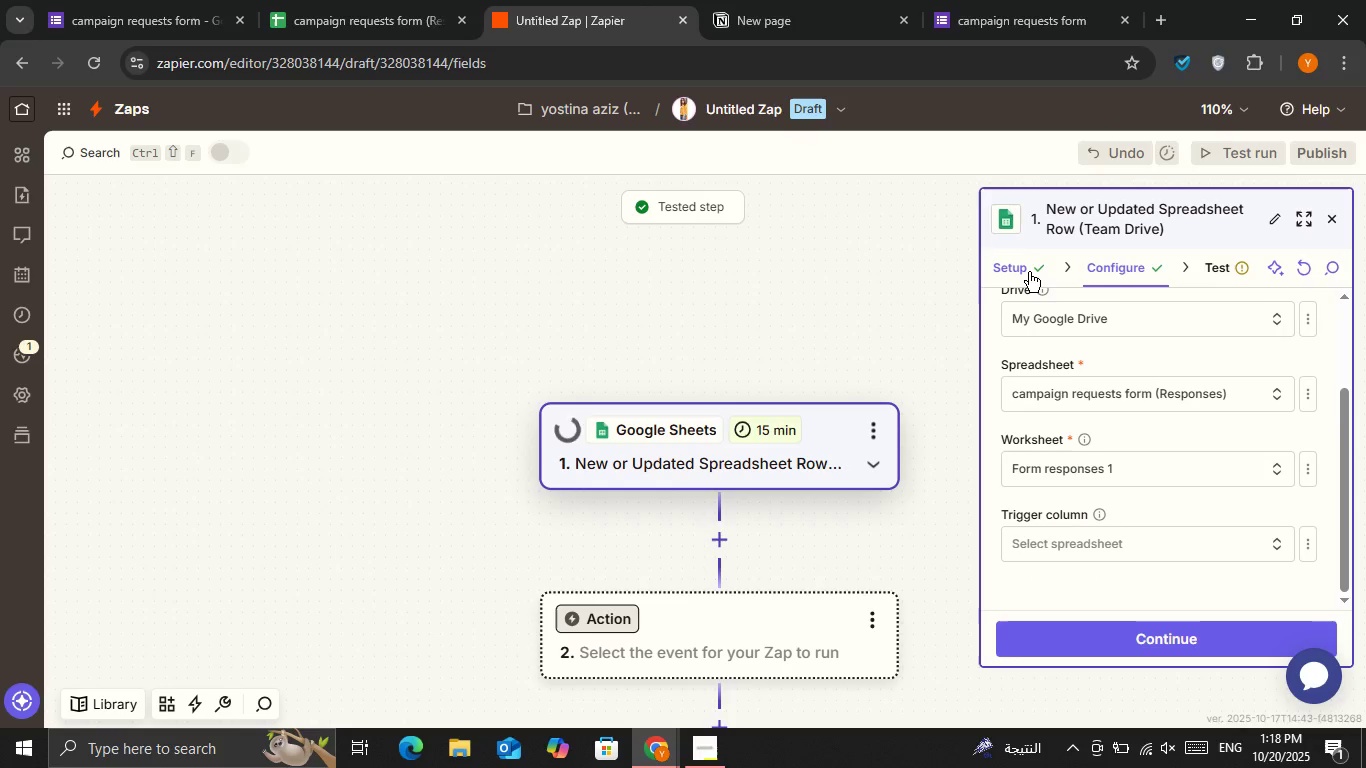 
left_click([1029, 272])
 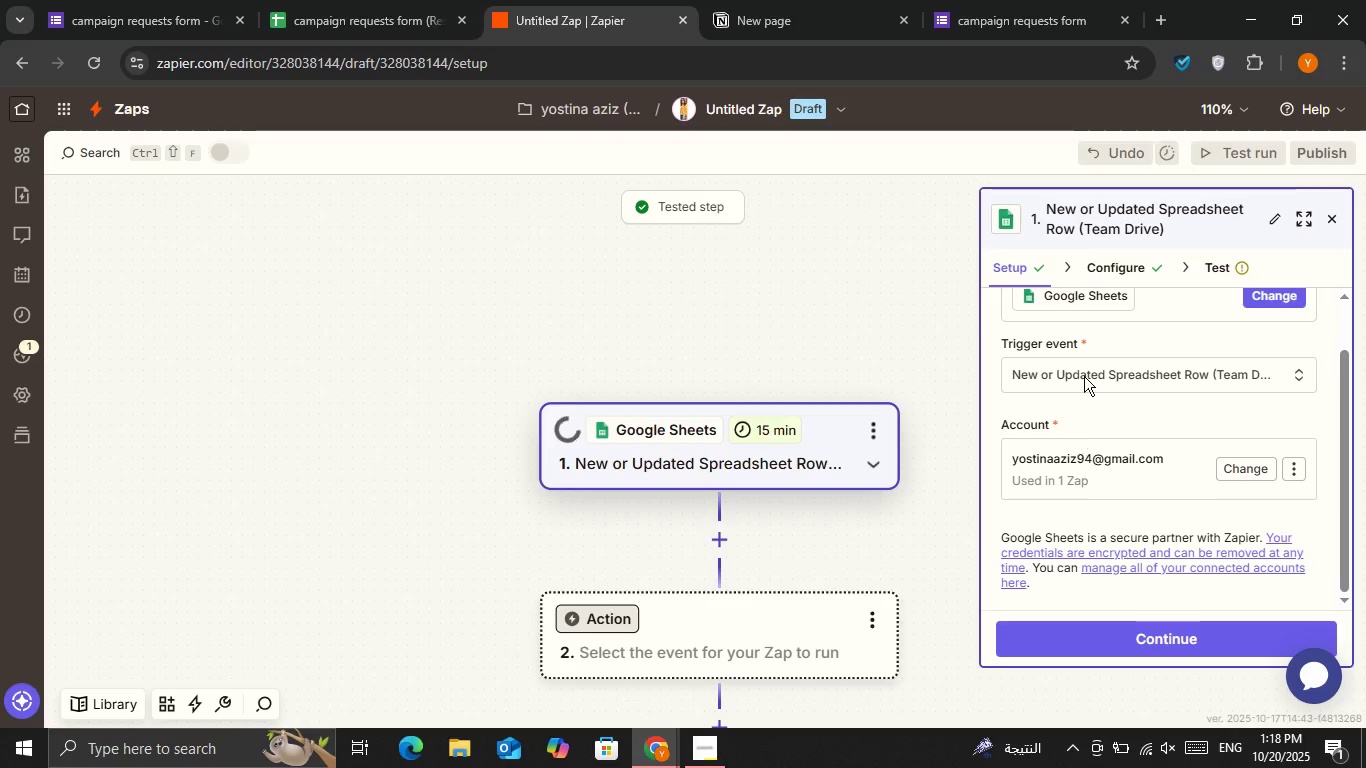 
left_click([1088, 274])
 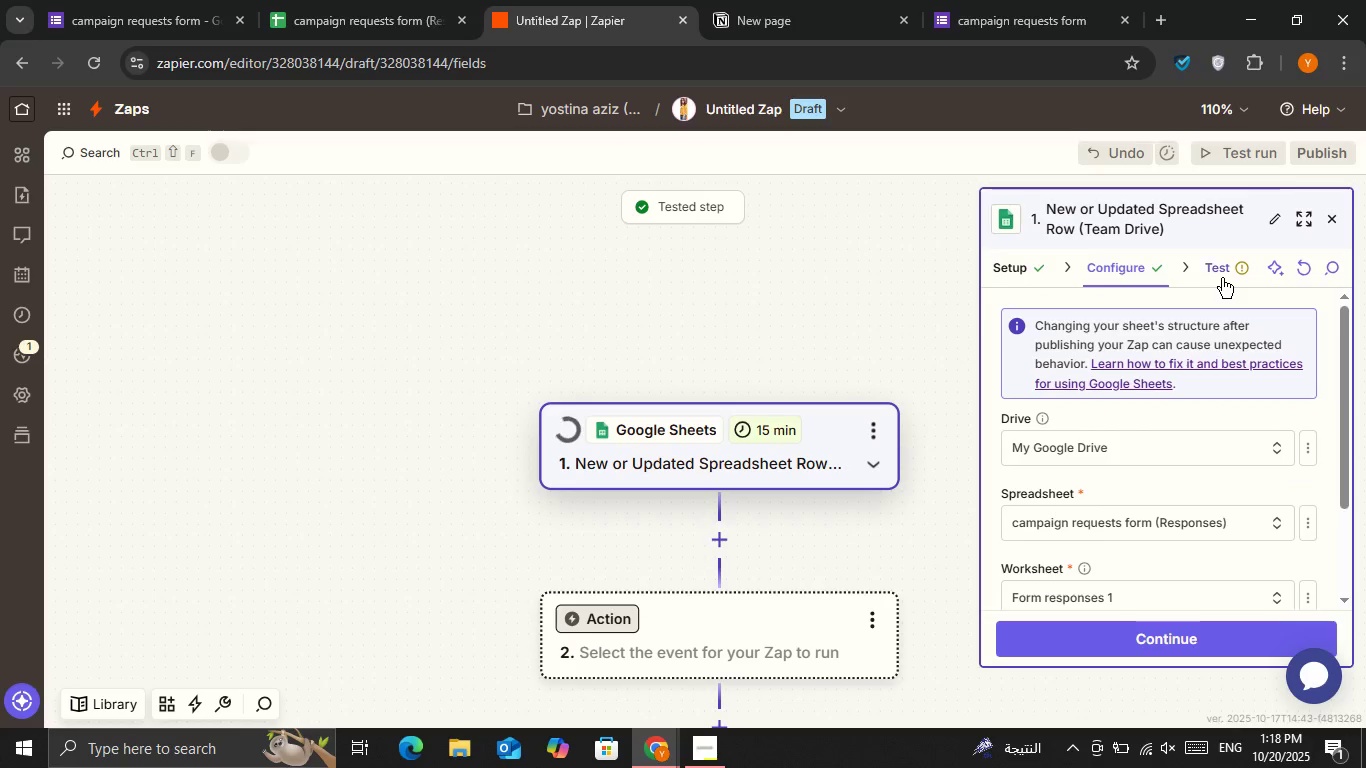 
left_click([1222, 278])
 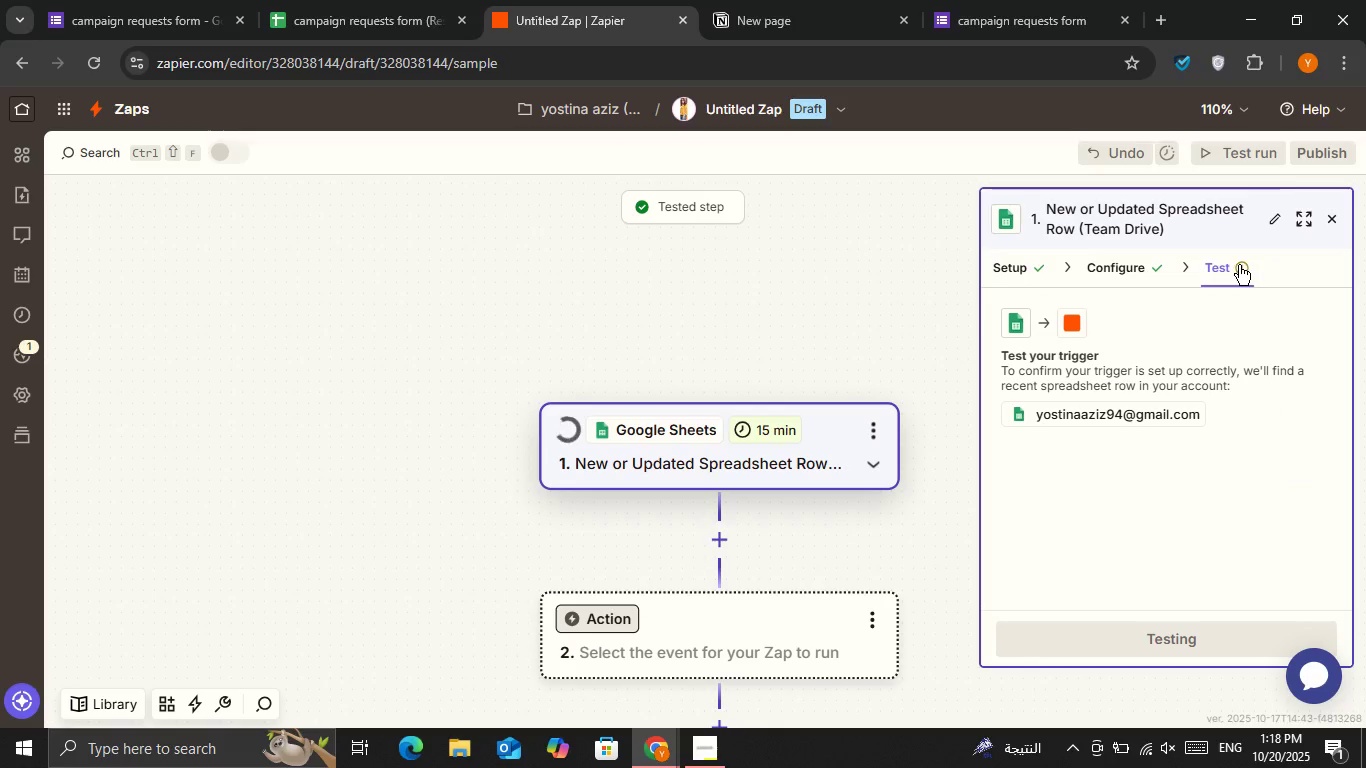 
wait(6.62)
 